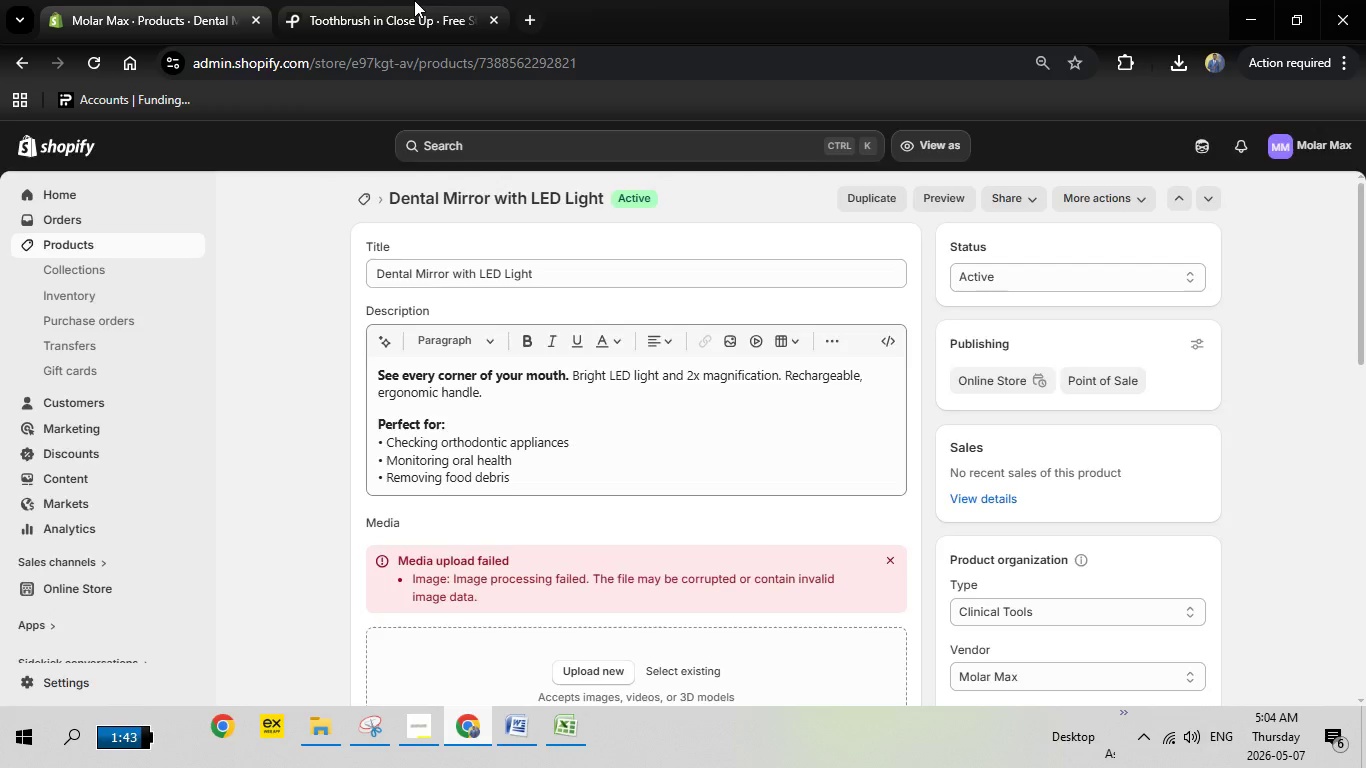 
left_click([414, 0])
 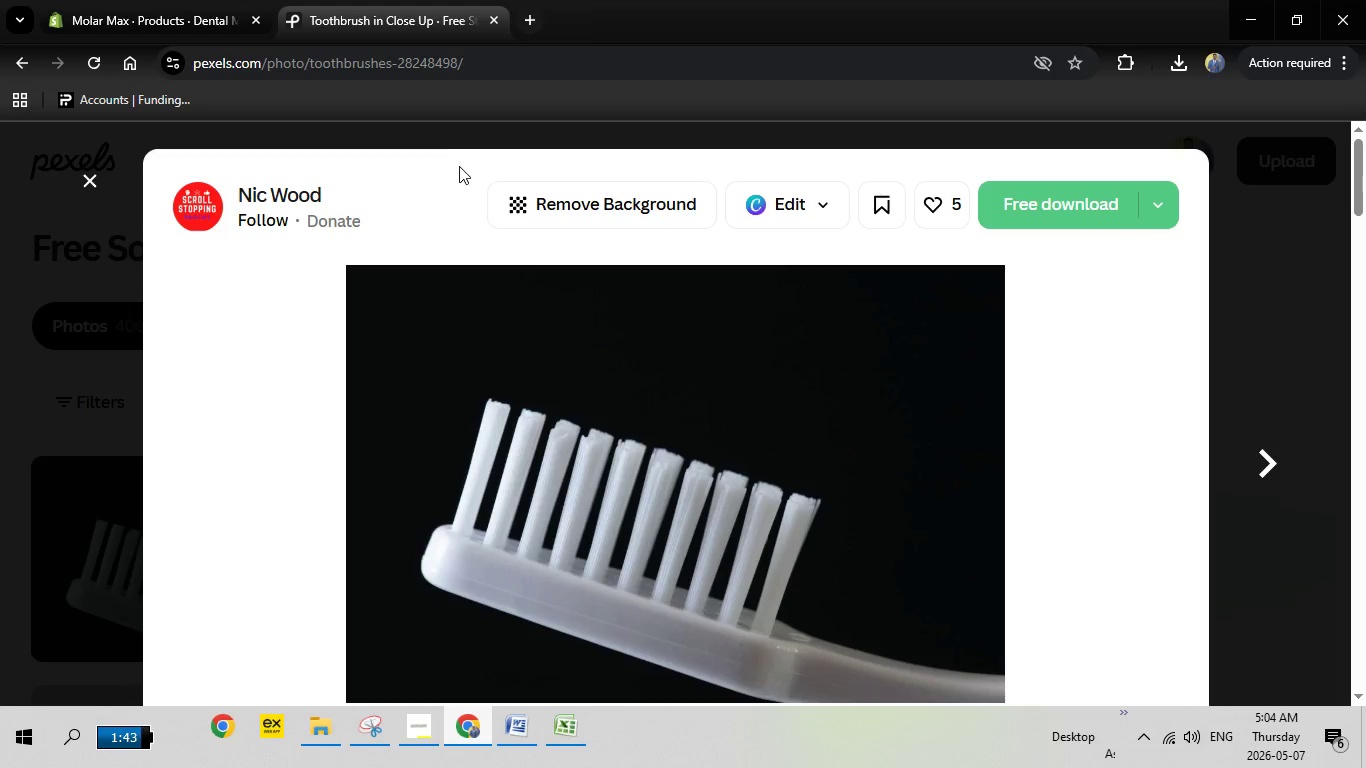 
key(Escape)
 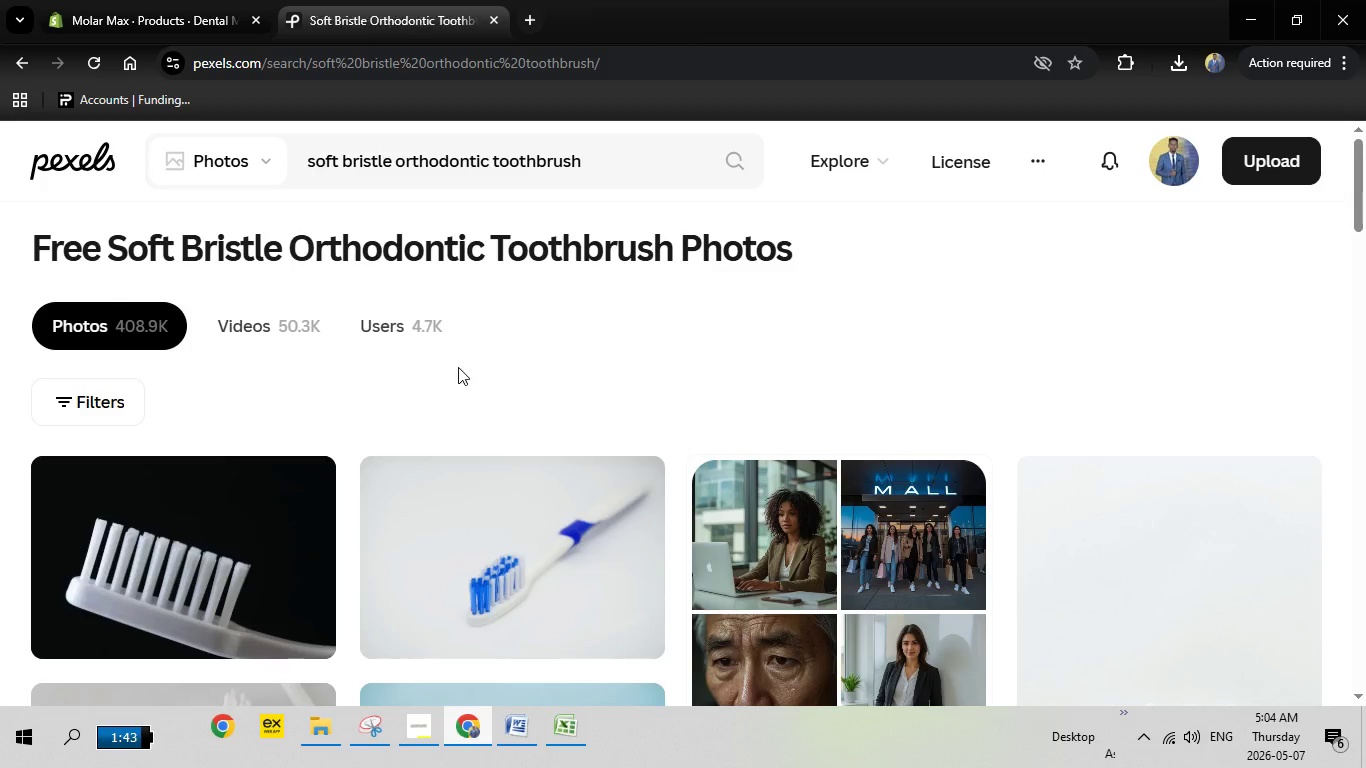 
key(Escape)
 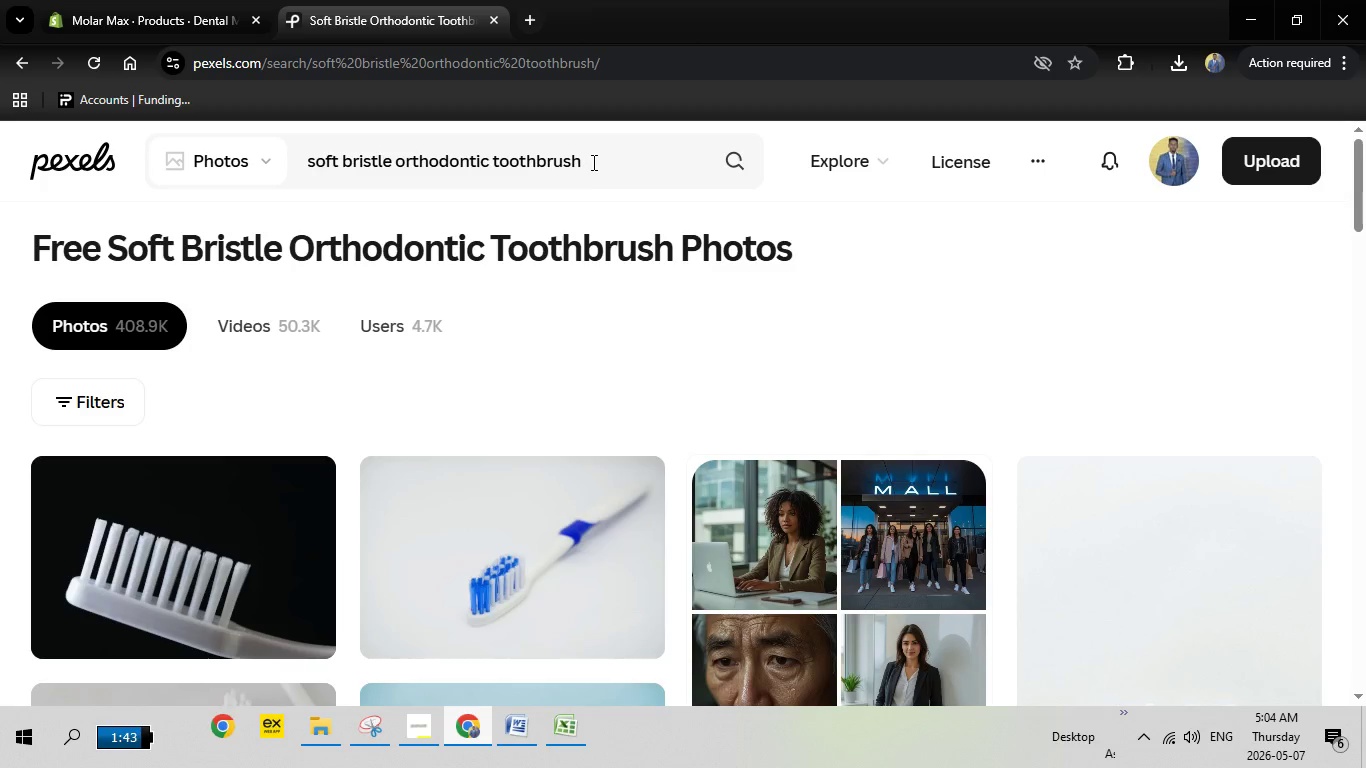 
left_click_drag(start_coordinate=[592, 162], to_coordinate=[154, 183])
 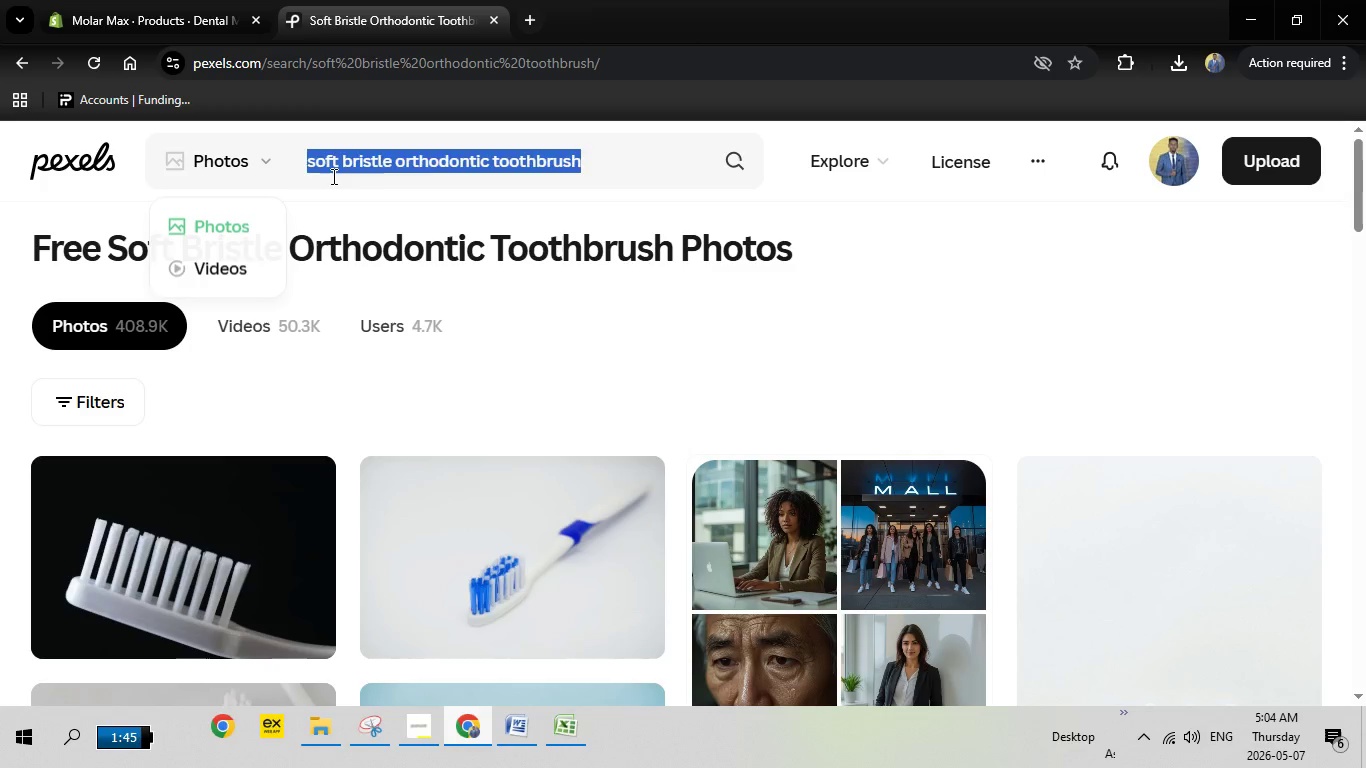 
key(Backspace)
 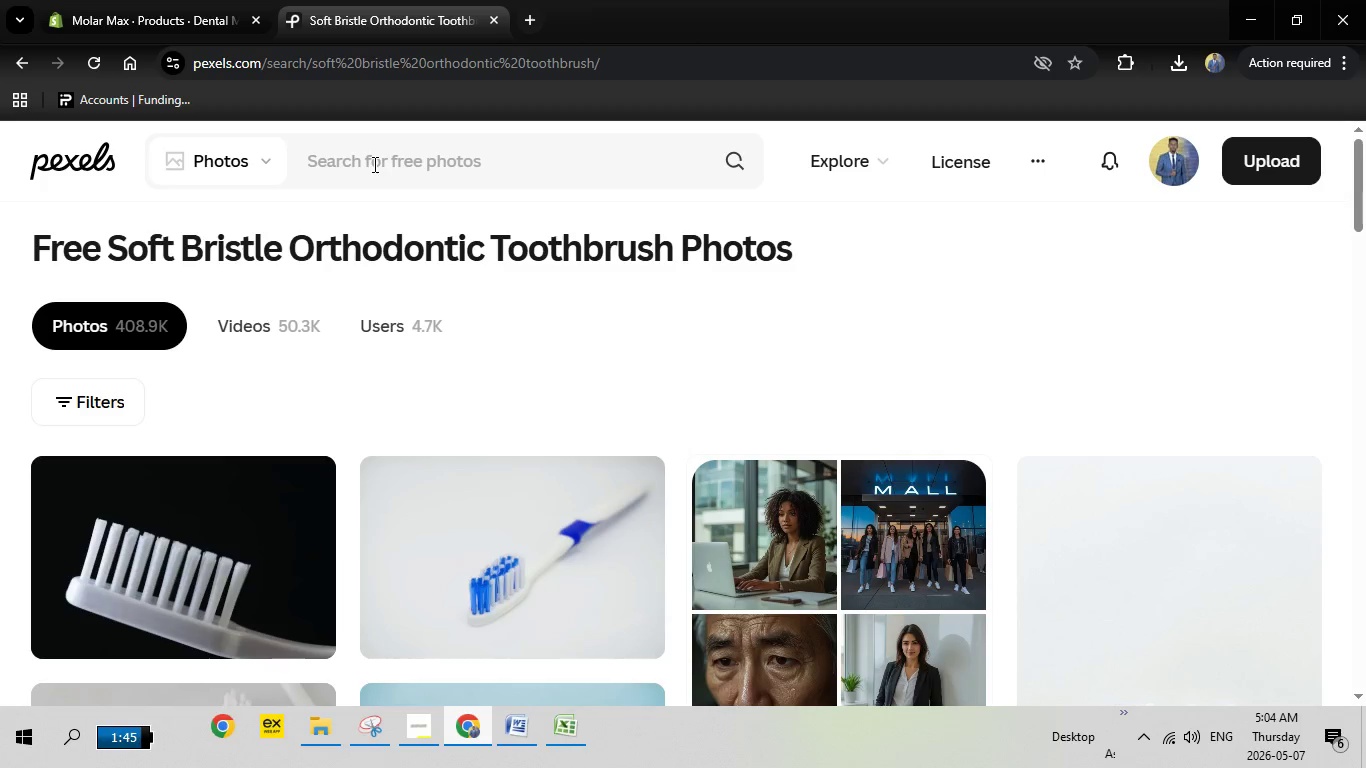 
right_click([373, 164])
 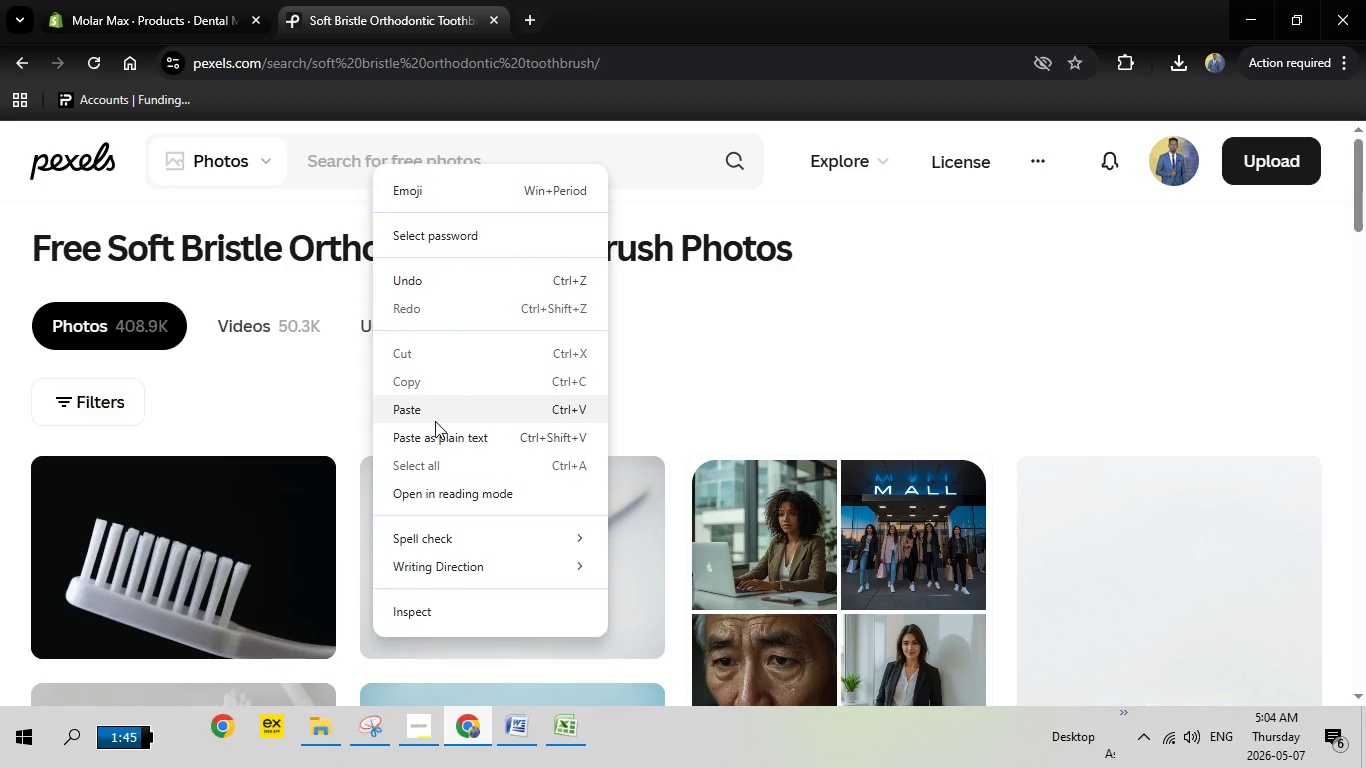 
left_click([431, 421])
 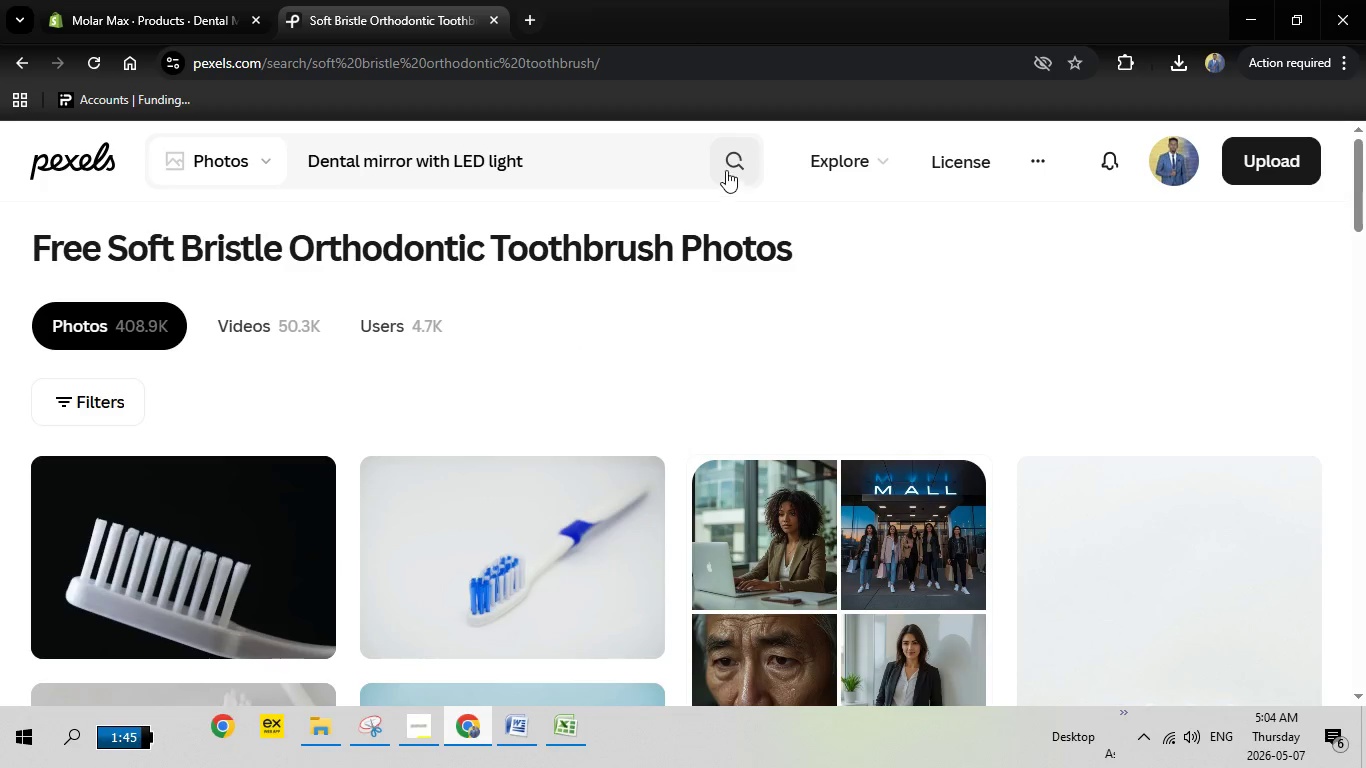 
left_click([726, 168])
 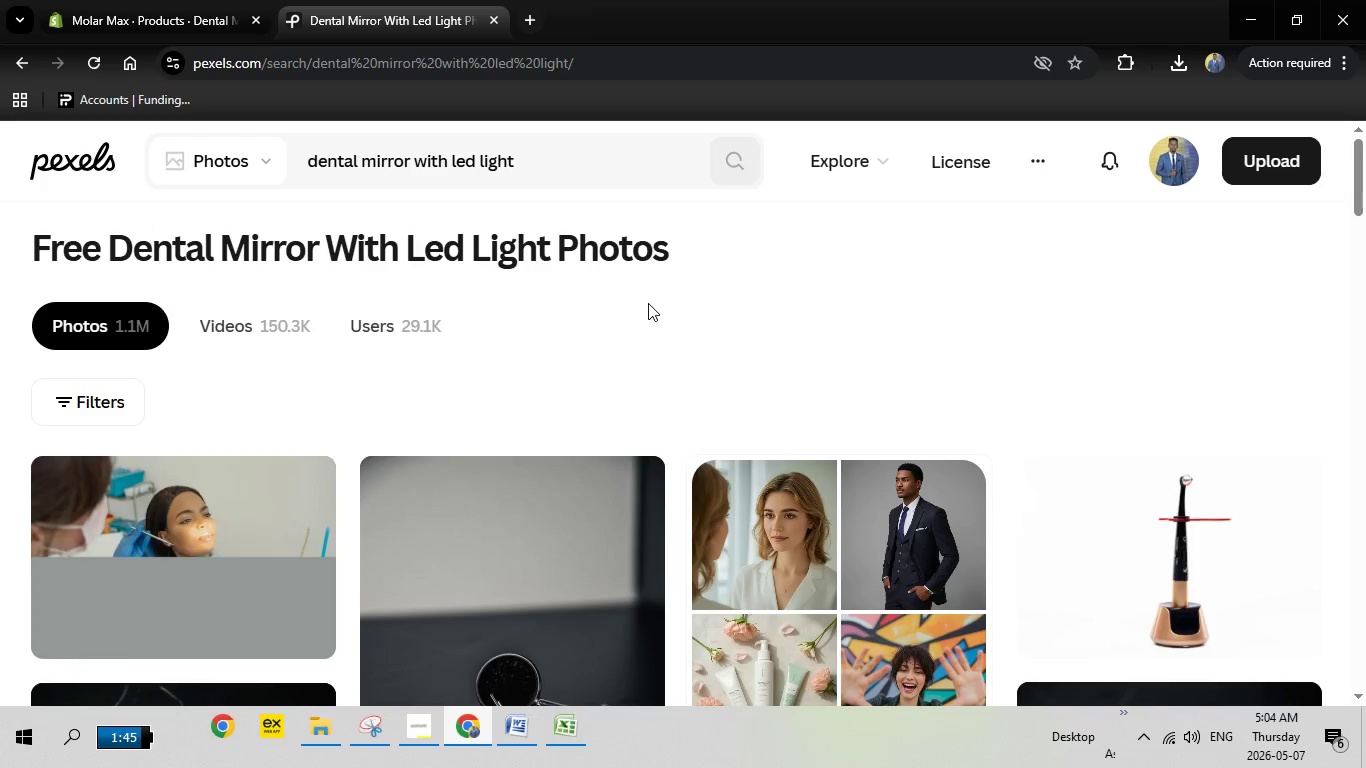 
wait(7.2)
 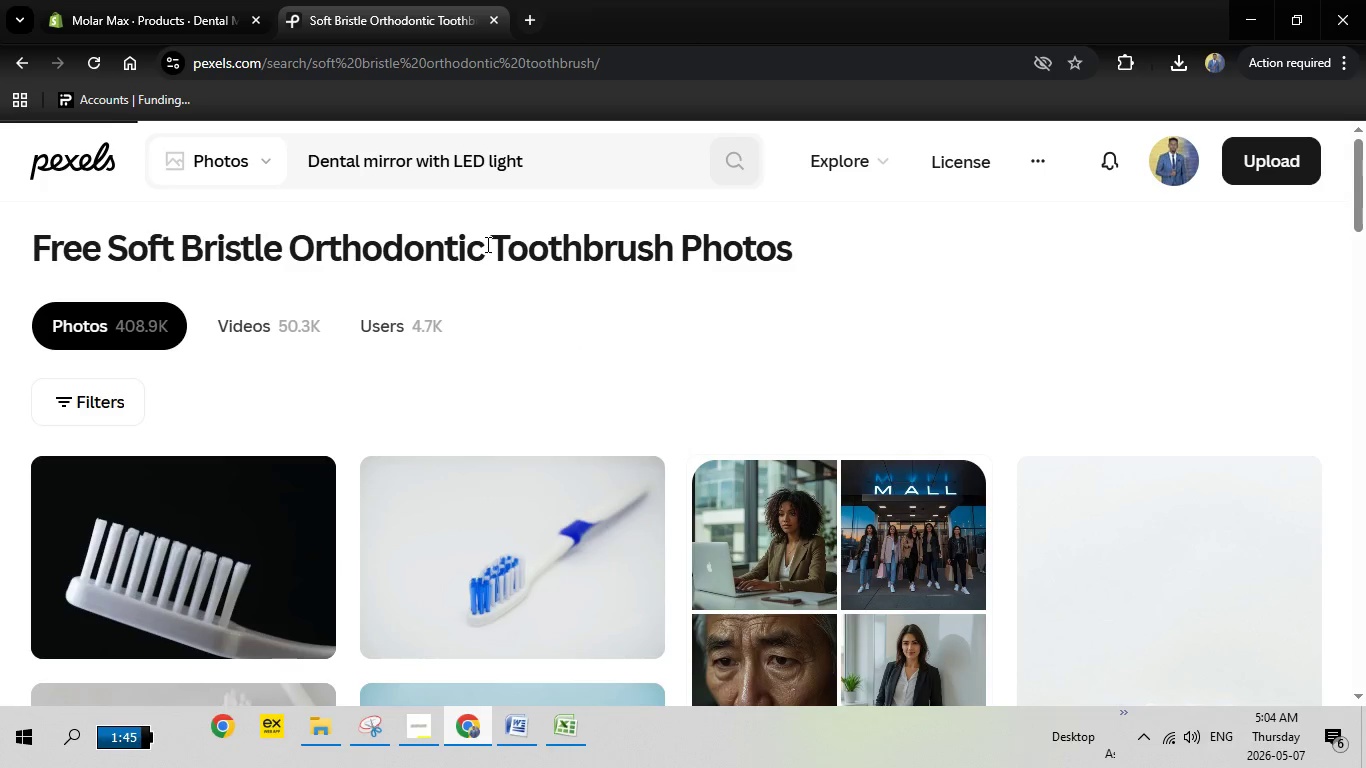 
scroll: coordinate [286, 366], scroll_direction: down, amount: 4.0
 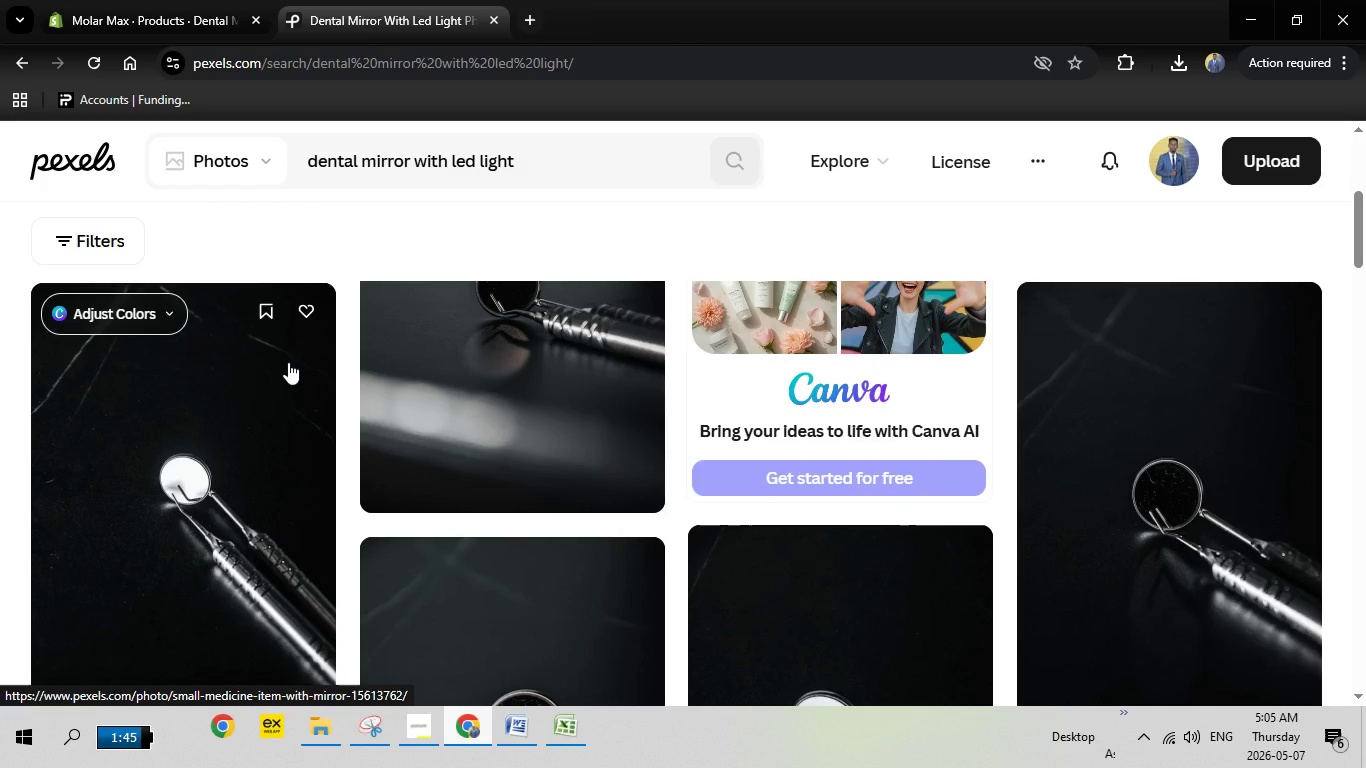 
scroll: coordinate [288, 362], scroll_direction: up, amount: 3.0
 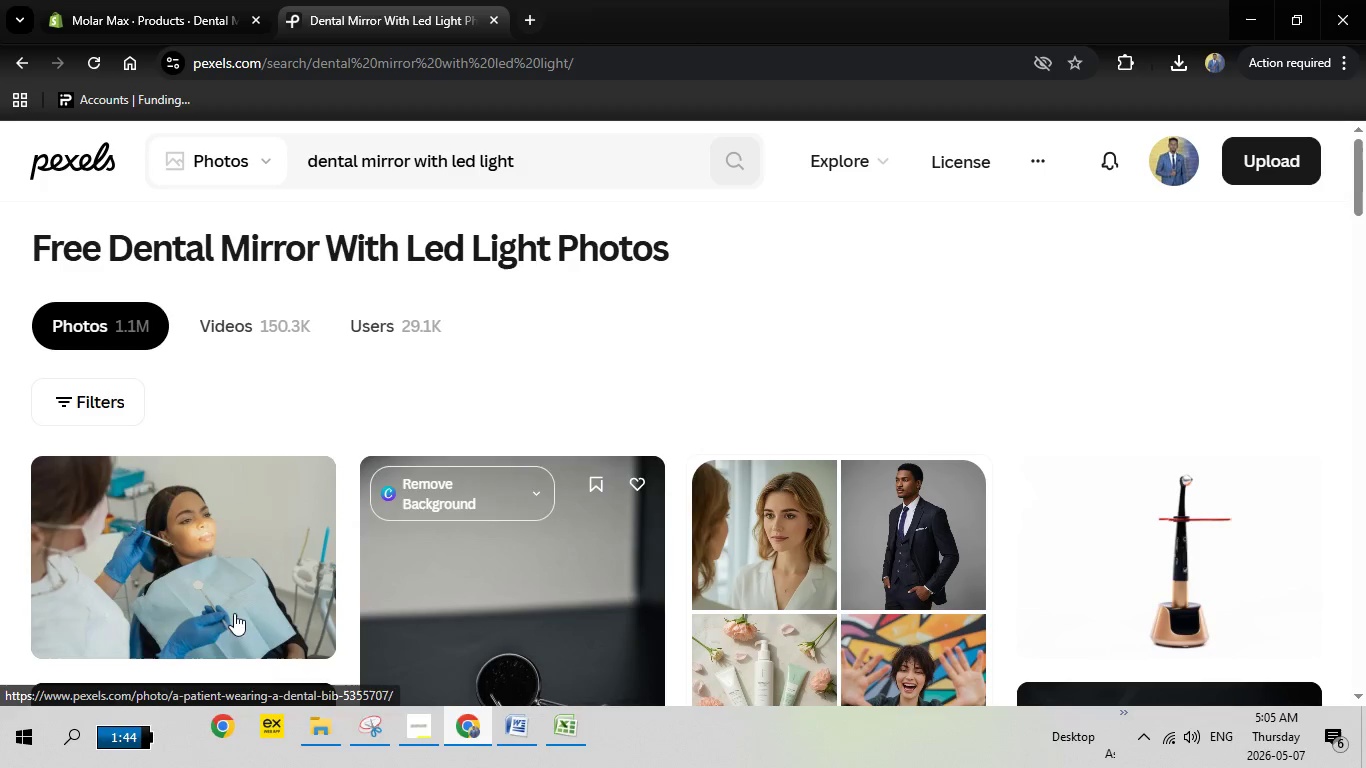 
left_click([223, 567])
 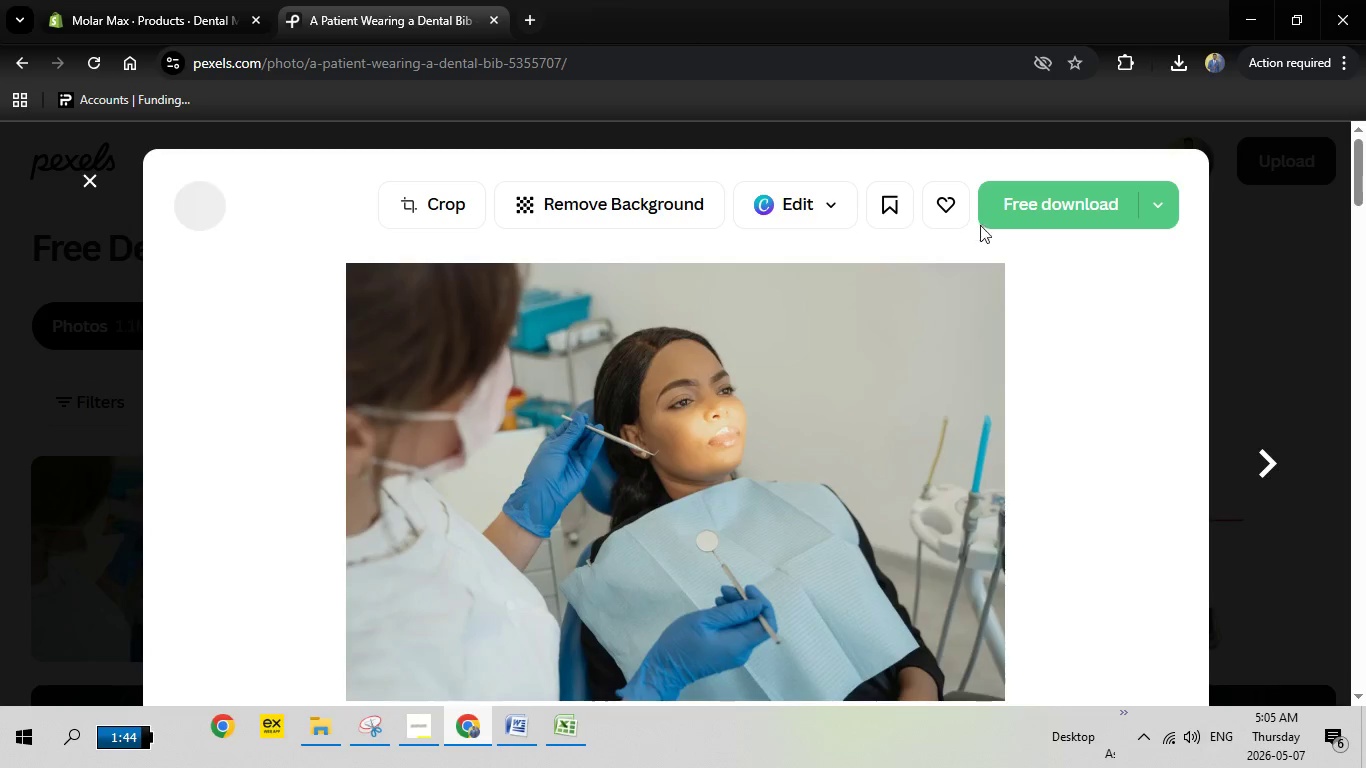 
left_click([1026, 192])
 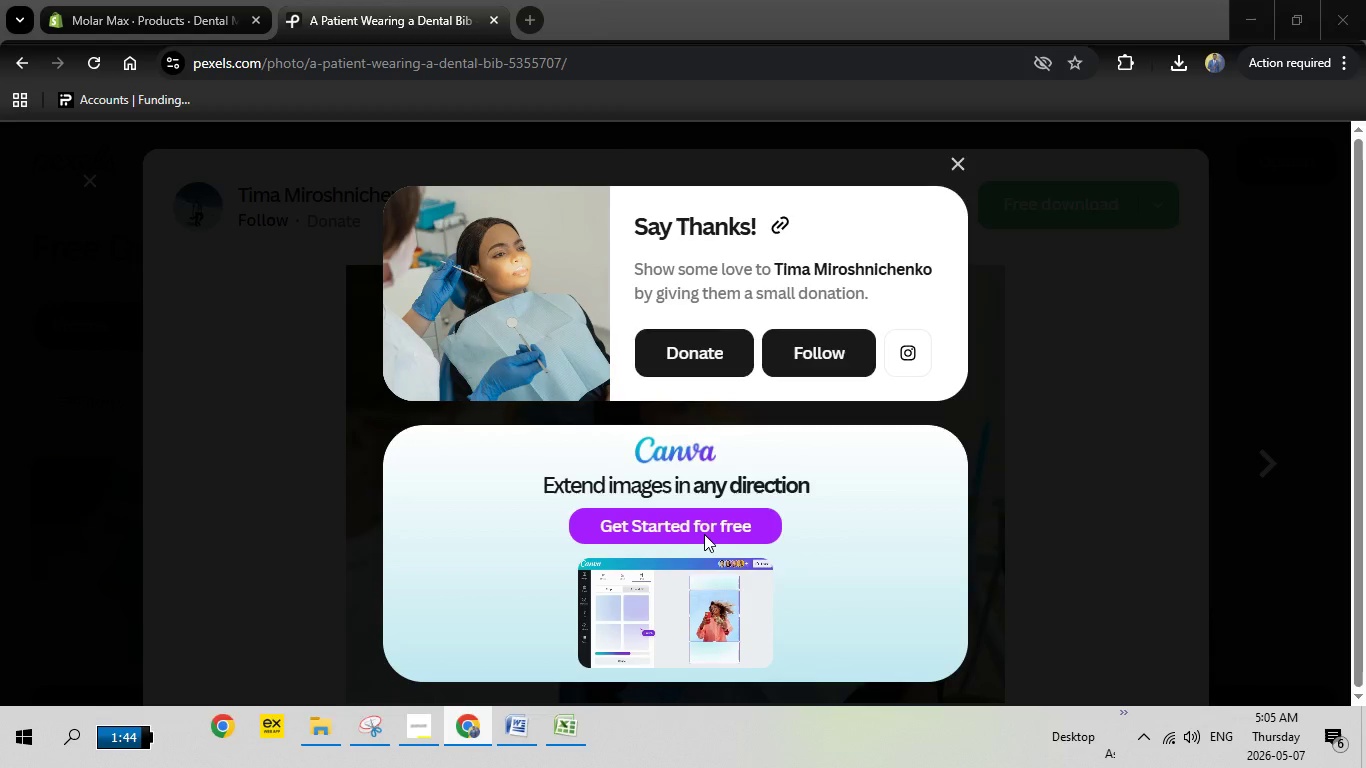 
wait(7.77)
 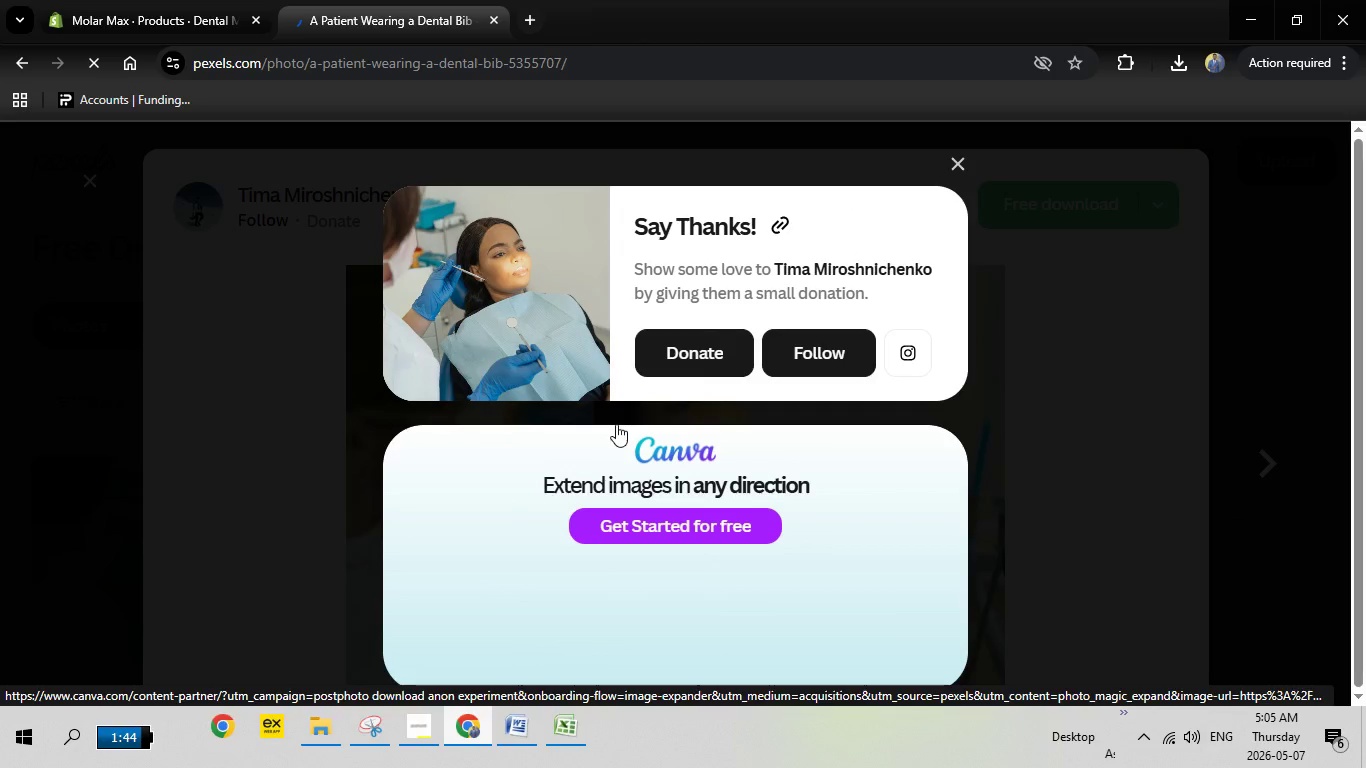 
left_click([1120, 587])
 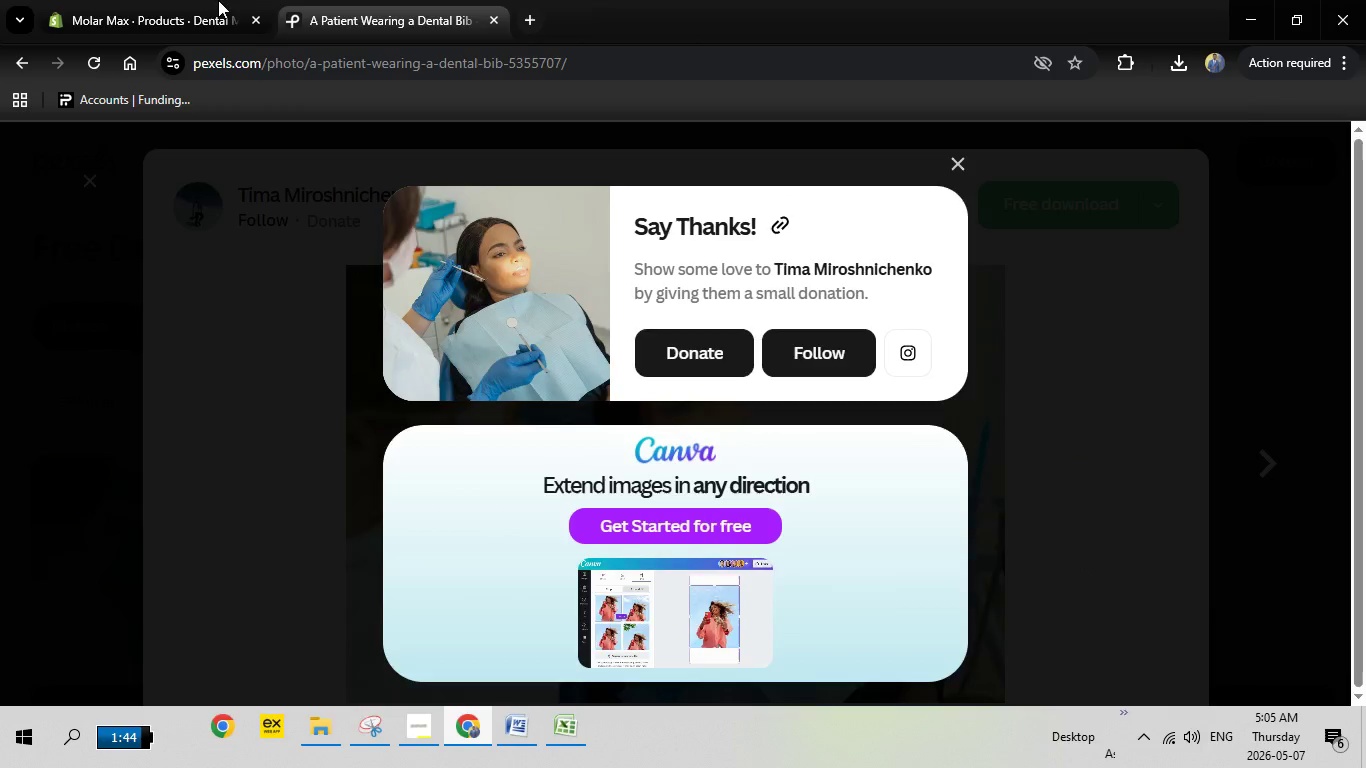 
left_click([216, 0])
 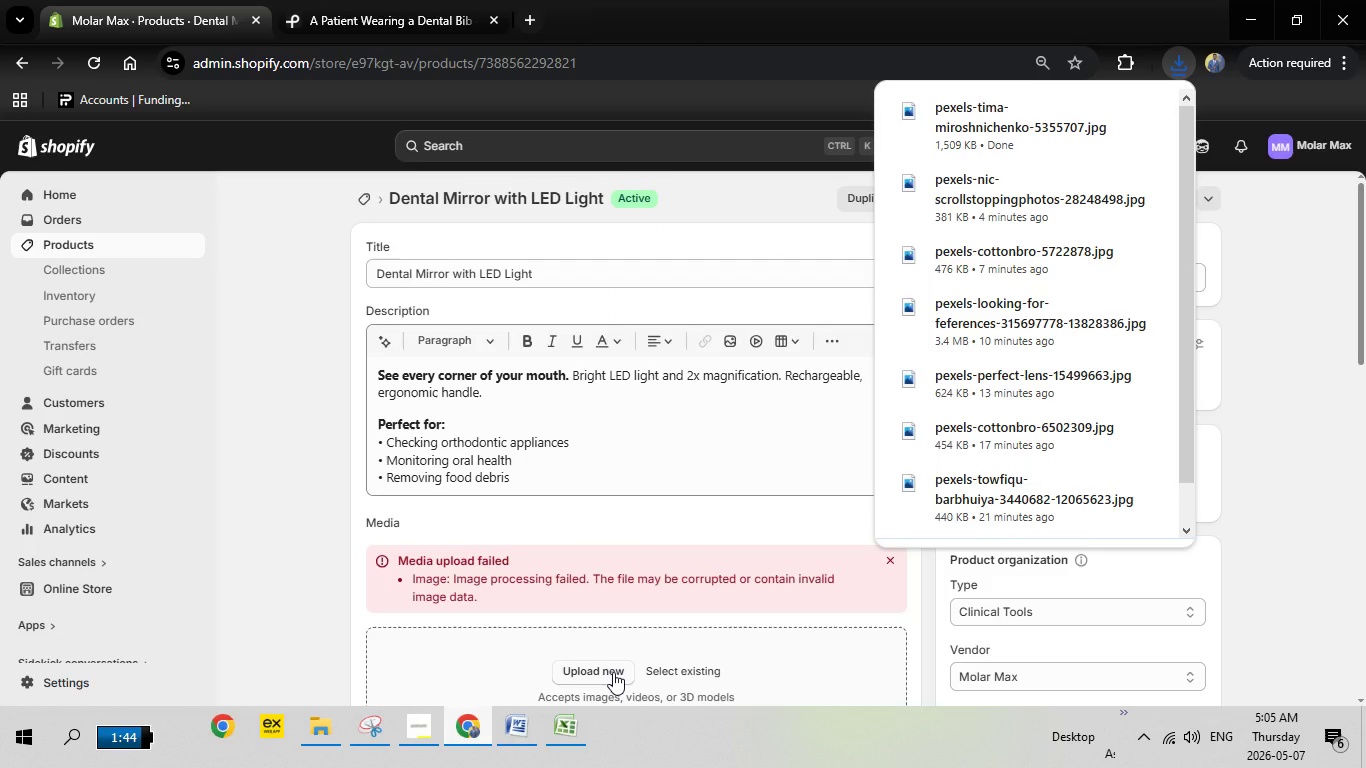 
left_click([613, 672])
 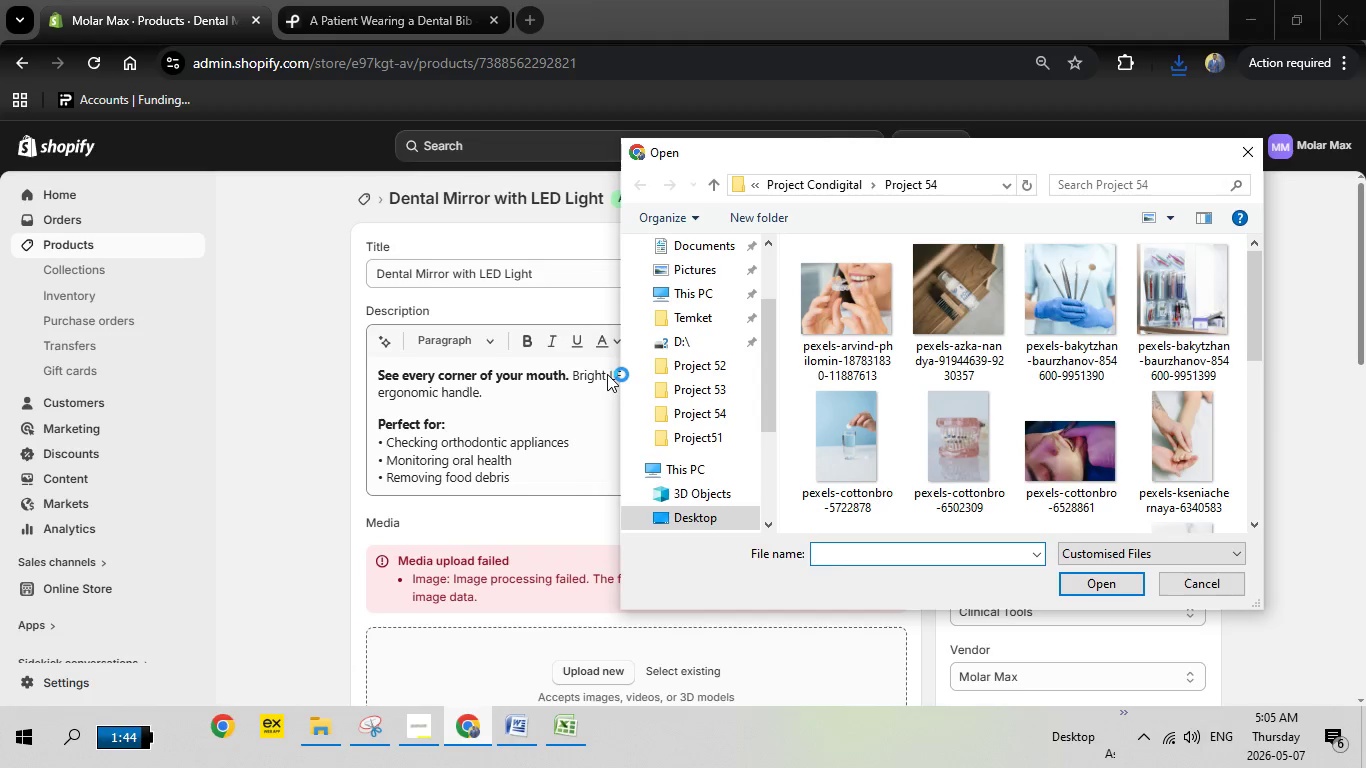 
scroll: coordinate [1136, 405], scroll_direction: down, amount: 2.0
 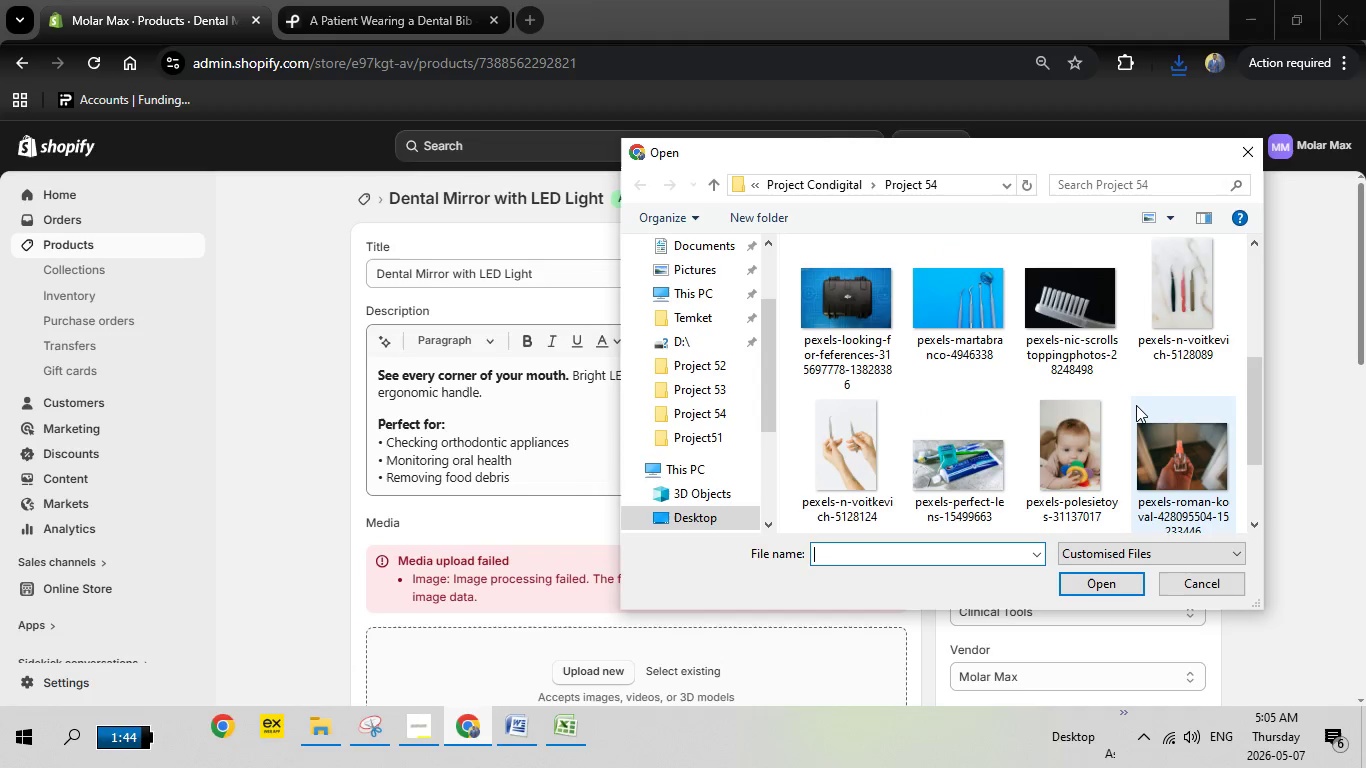 
scroll: coordinate [1136, 405], scroll_direction: none, amount: 0.0
 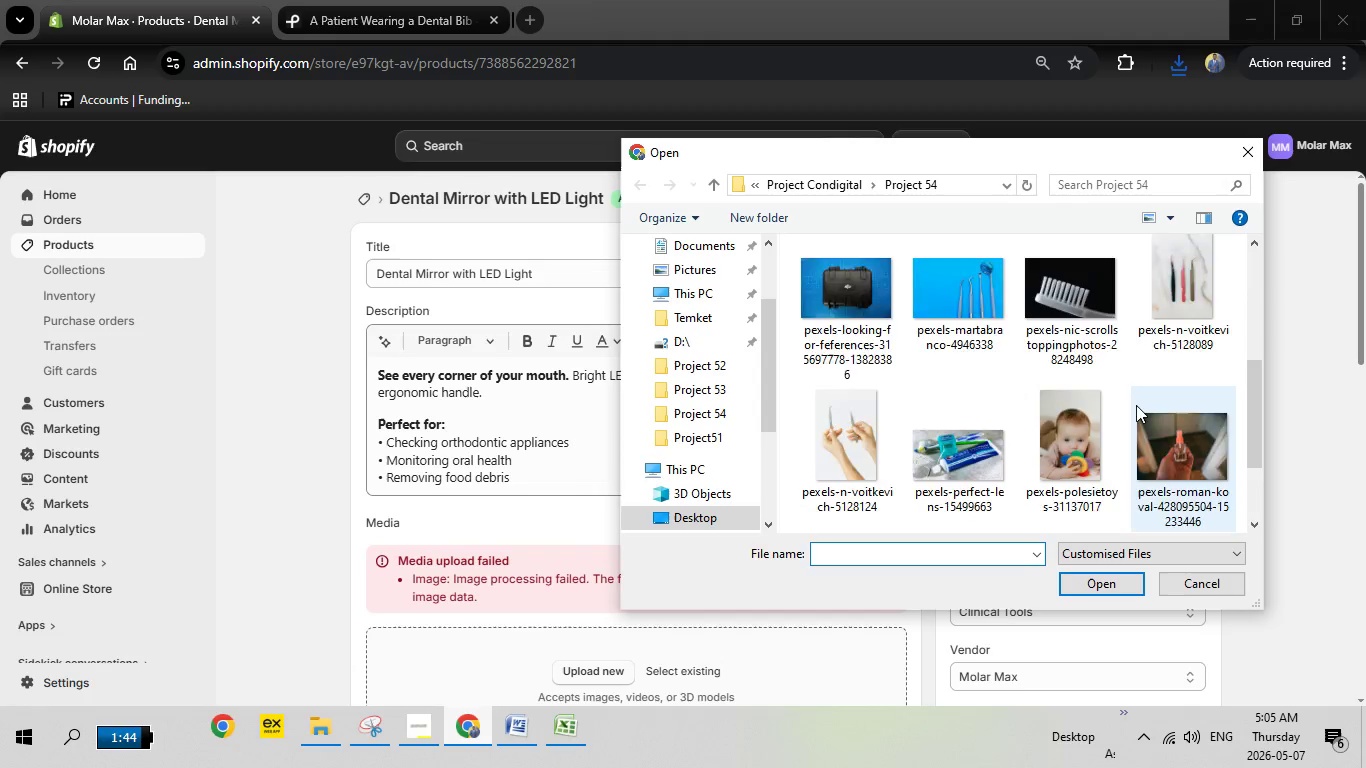 
scroll: coordinate [1136, 405], scroll_direction: down, amount: 1.0
 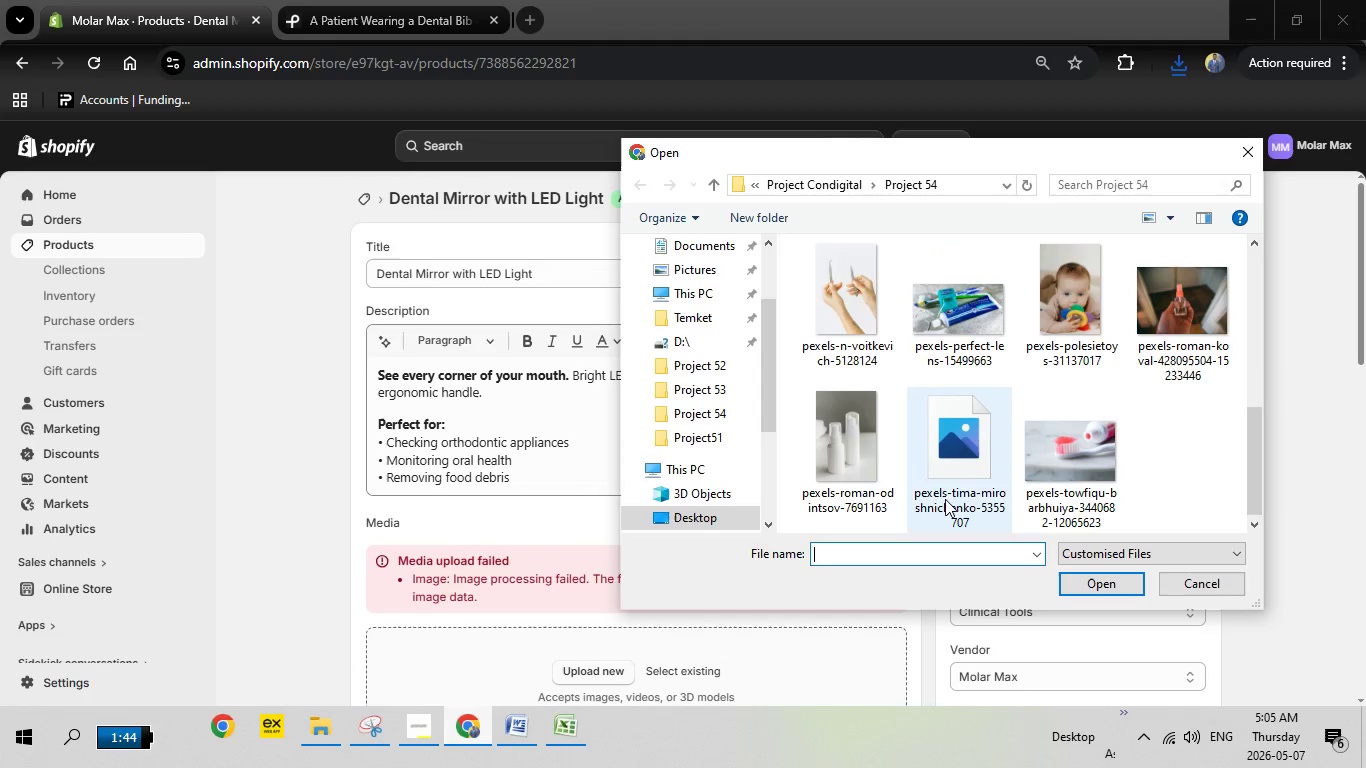 
mouse_move([950, 478])
 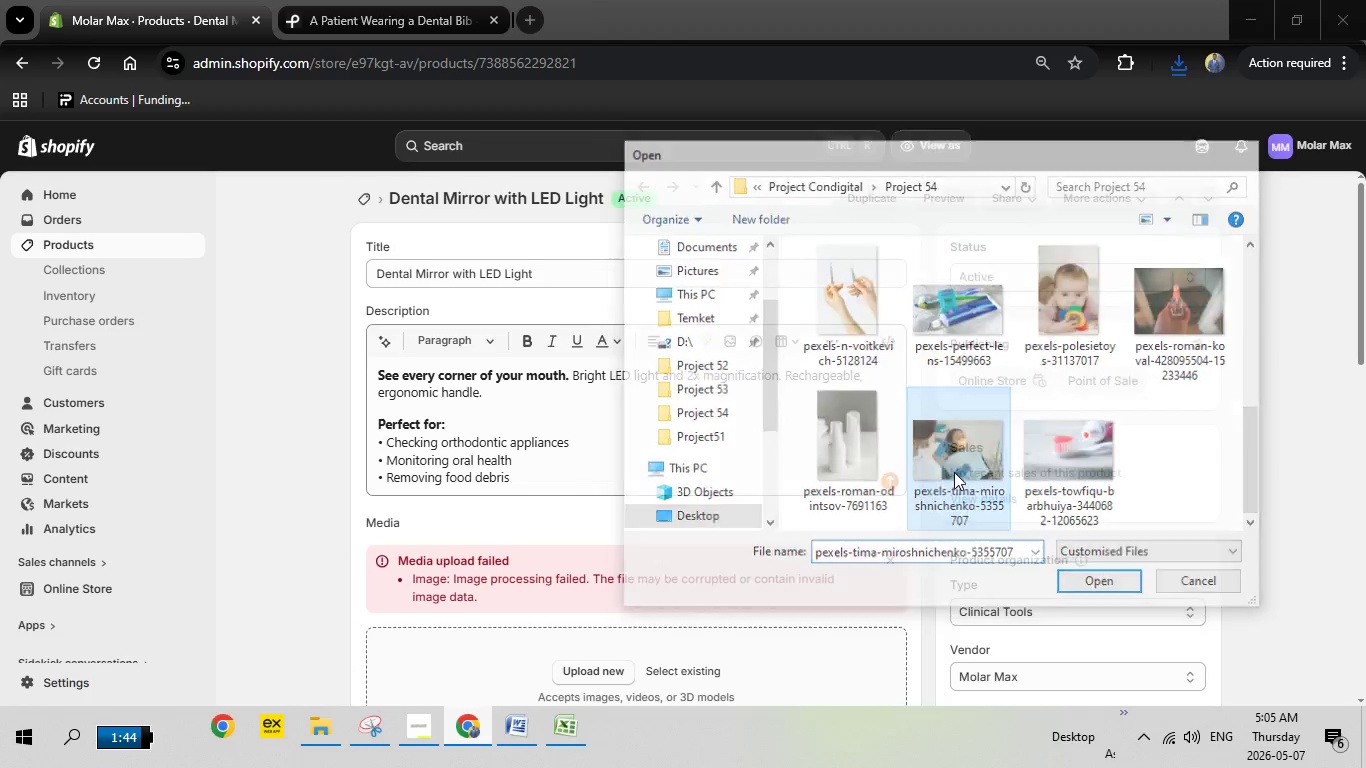 
double_click([954, 472])
 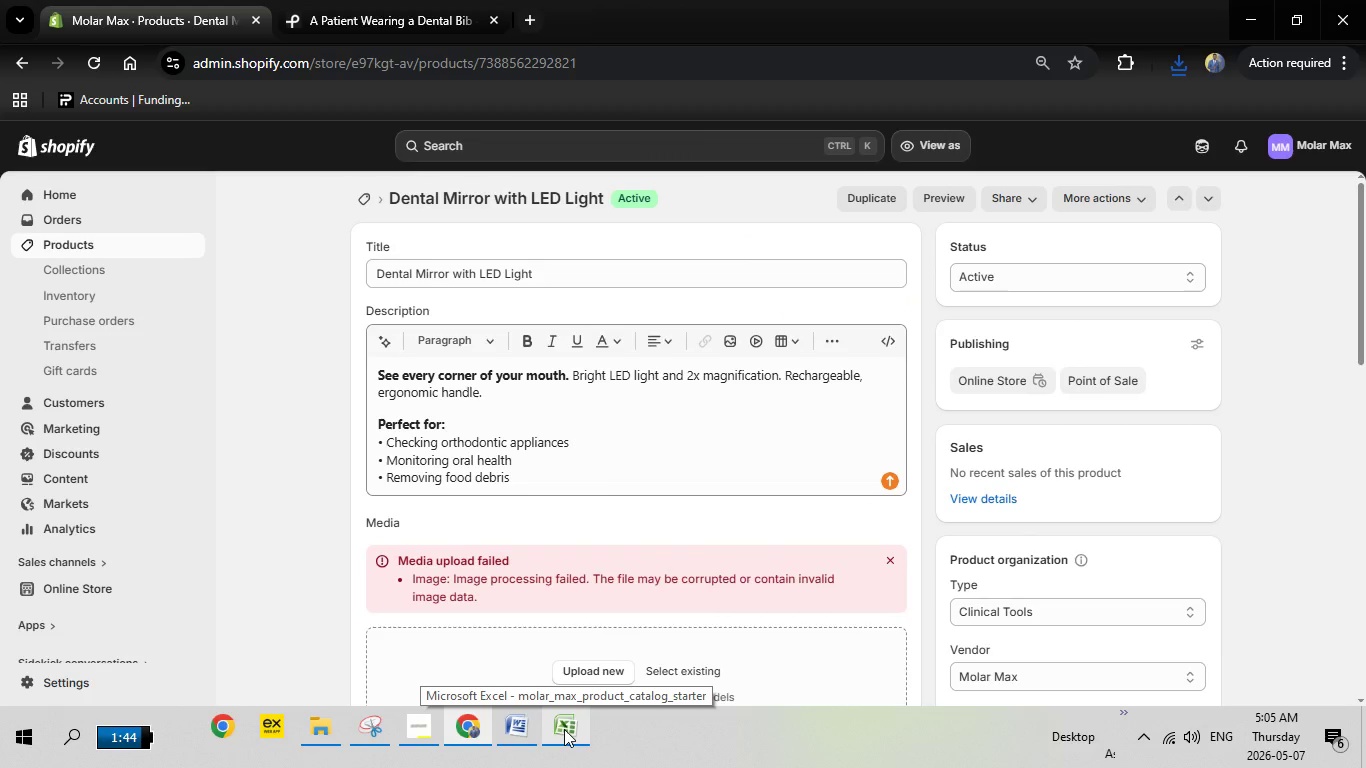 
left_click([564, 729])
 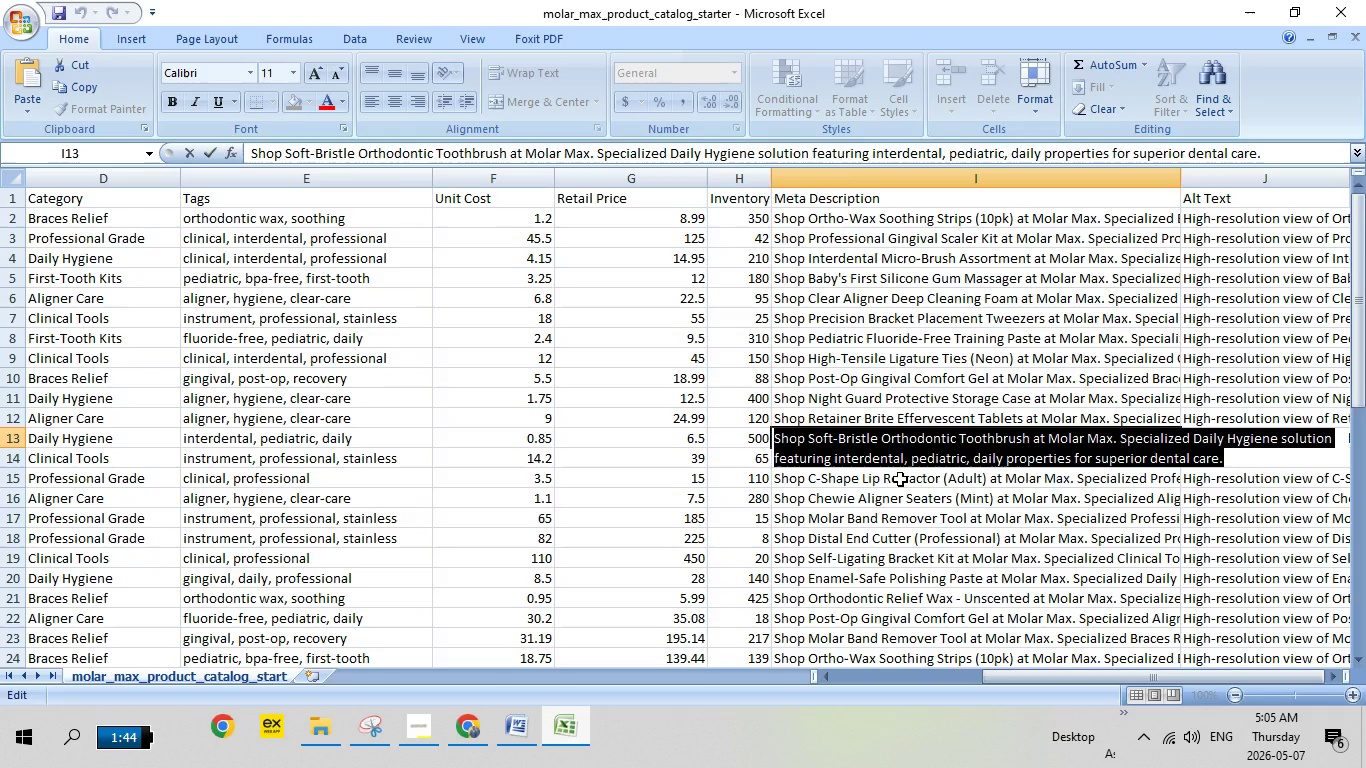 
left_click([900, 479])
 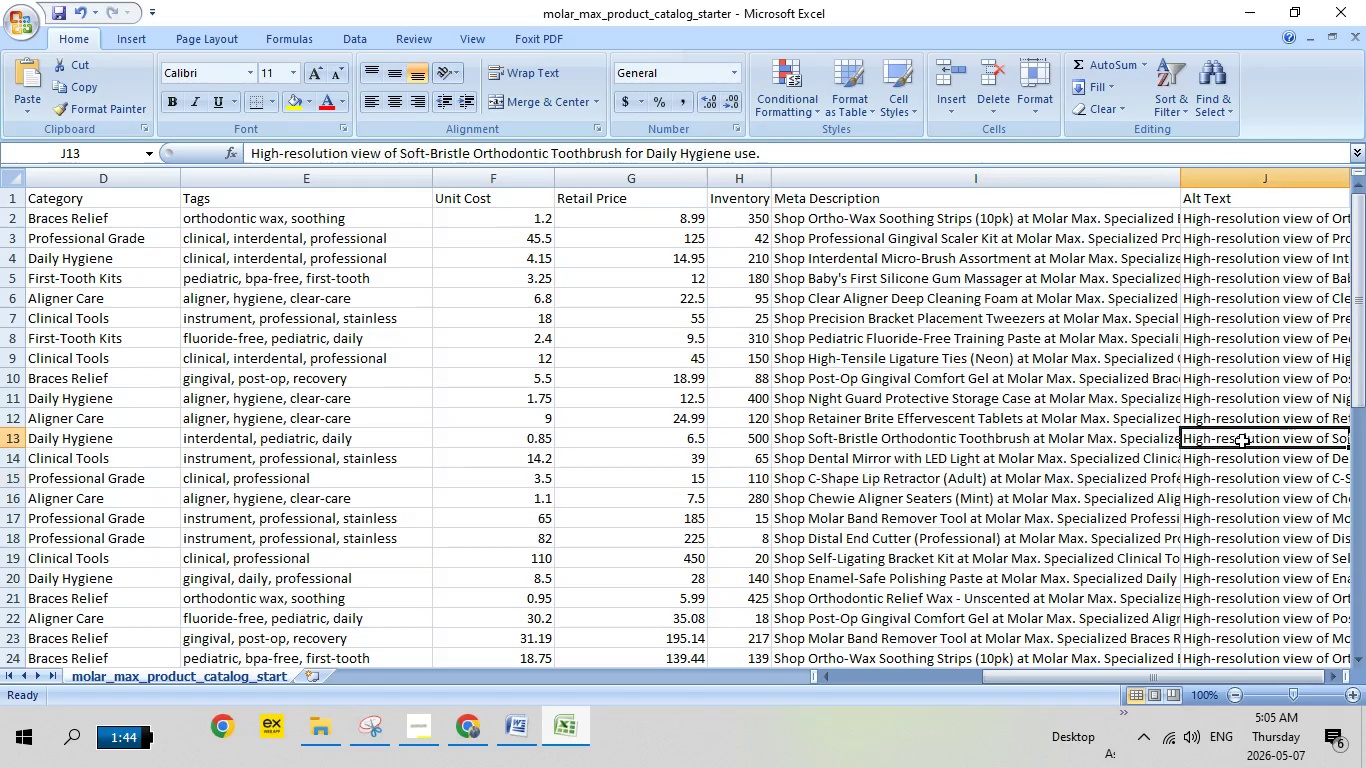 
double_click([1242, 441])
 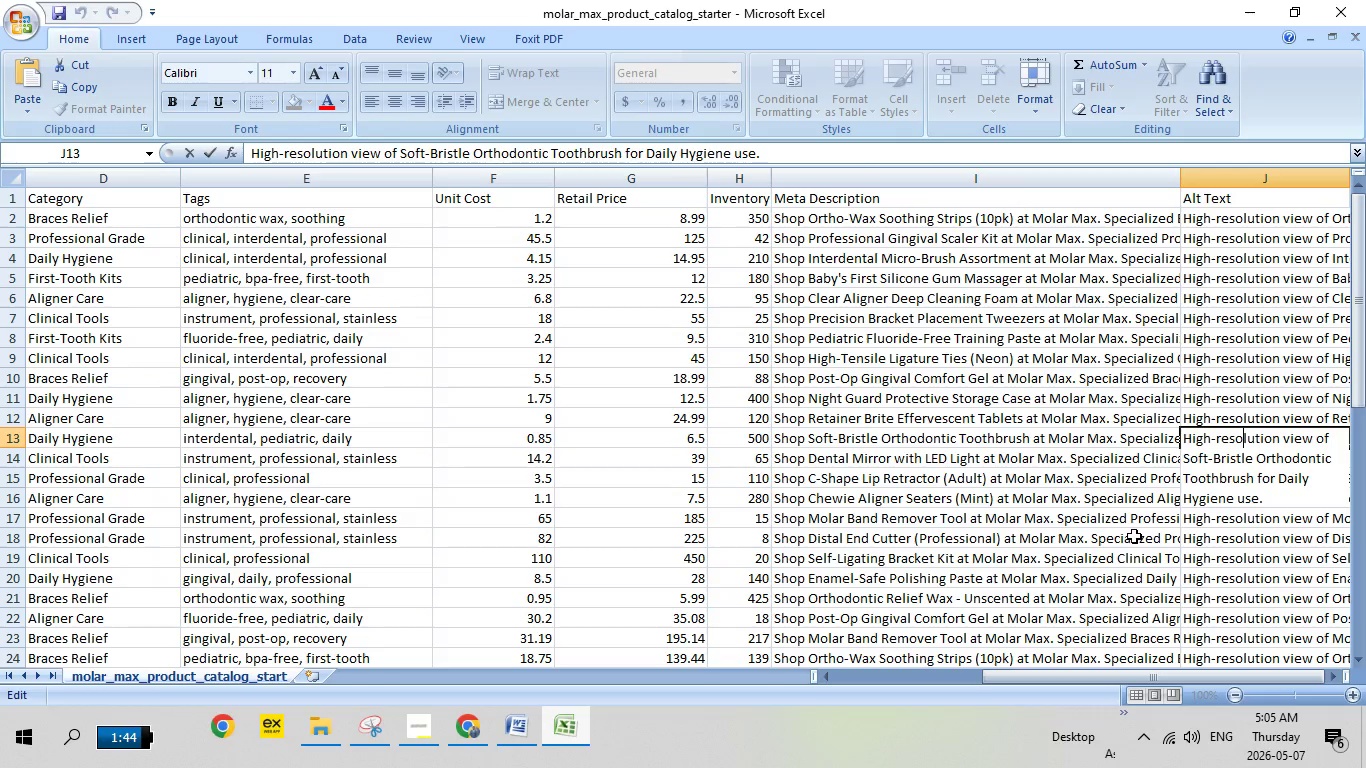 
left_click([1133, 536])
 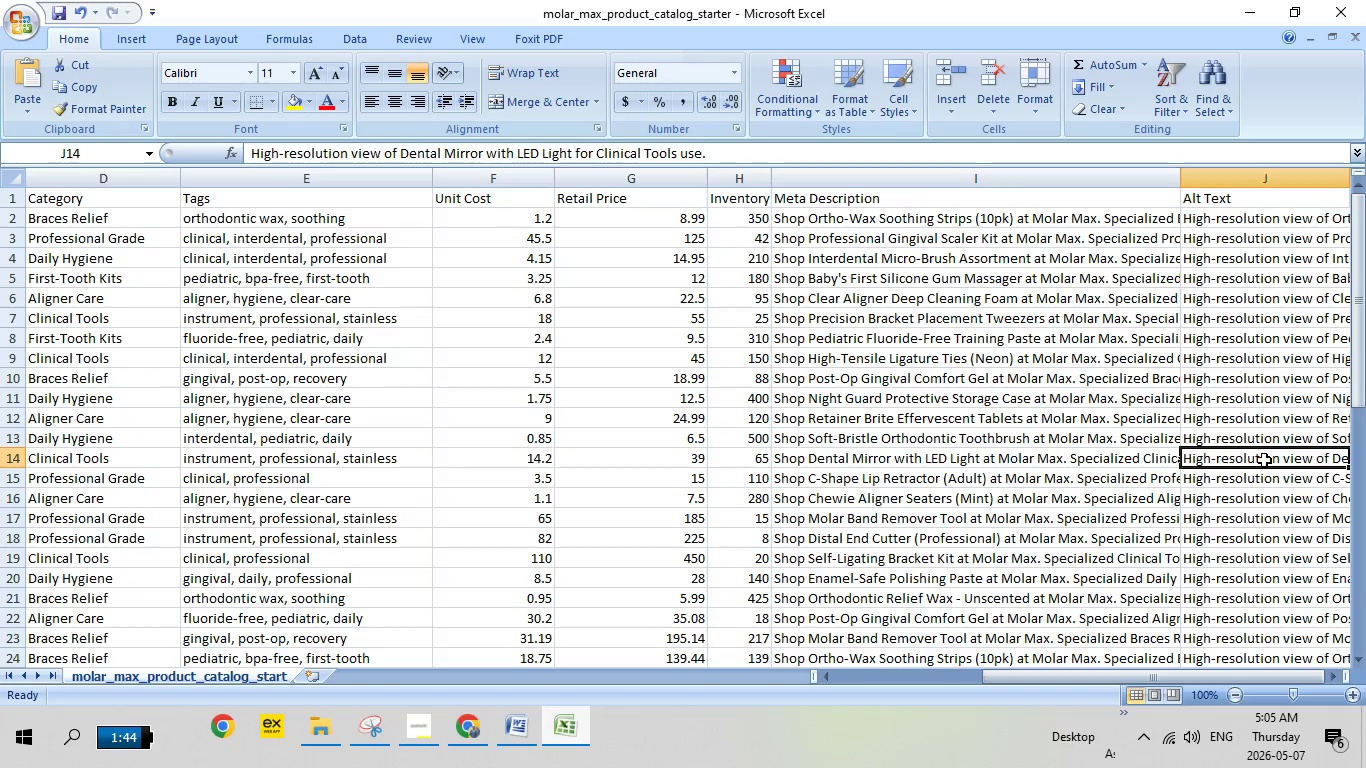 
double_click([1264, 460])
 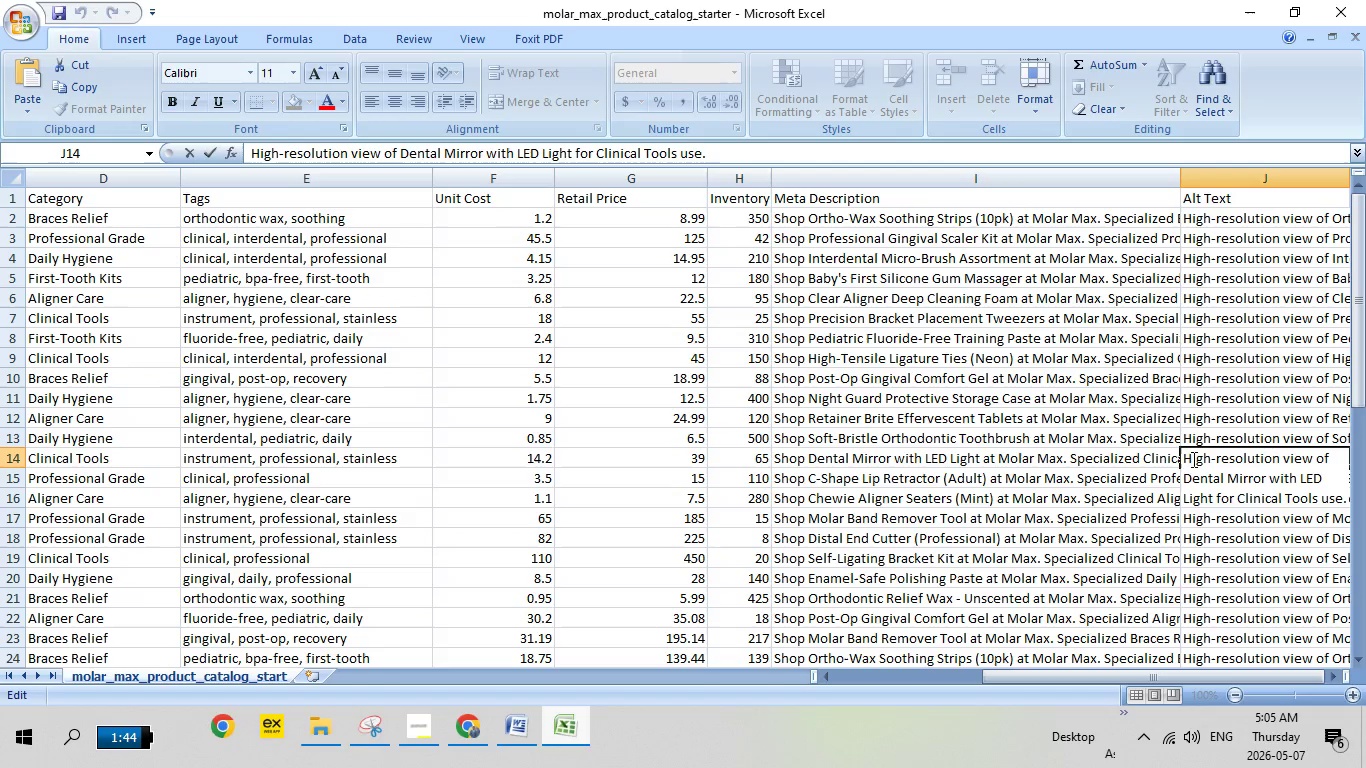 
left_click_drag(start_coordinate=[1183, 459], to_coordinate=[1365, 507])
 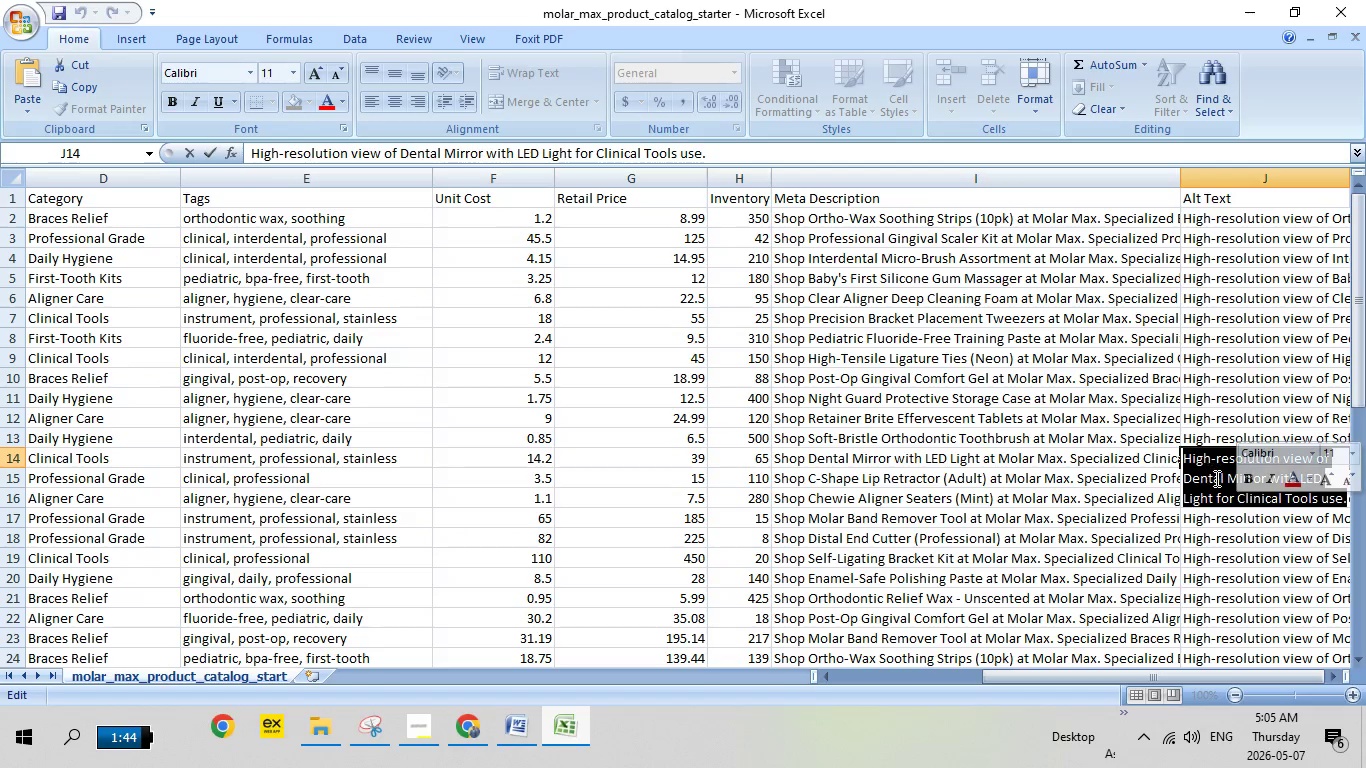 
right_click([1215, 478])
 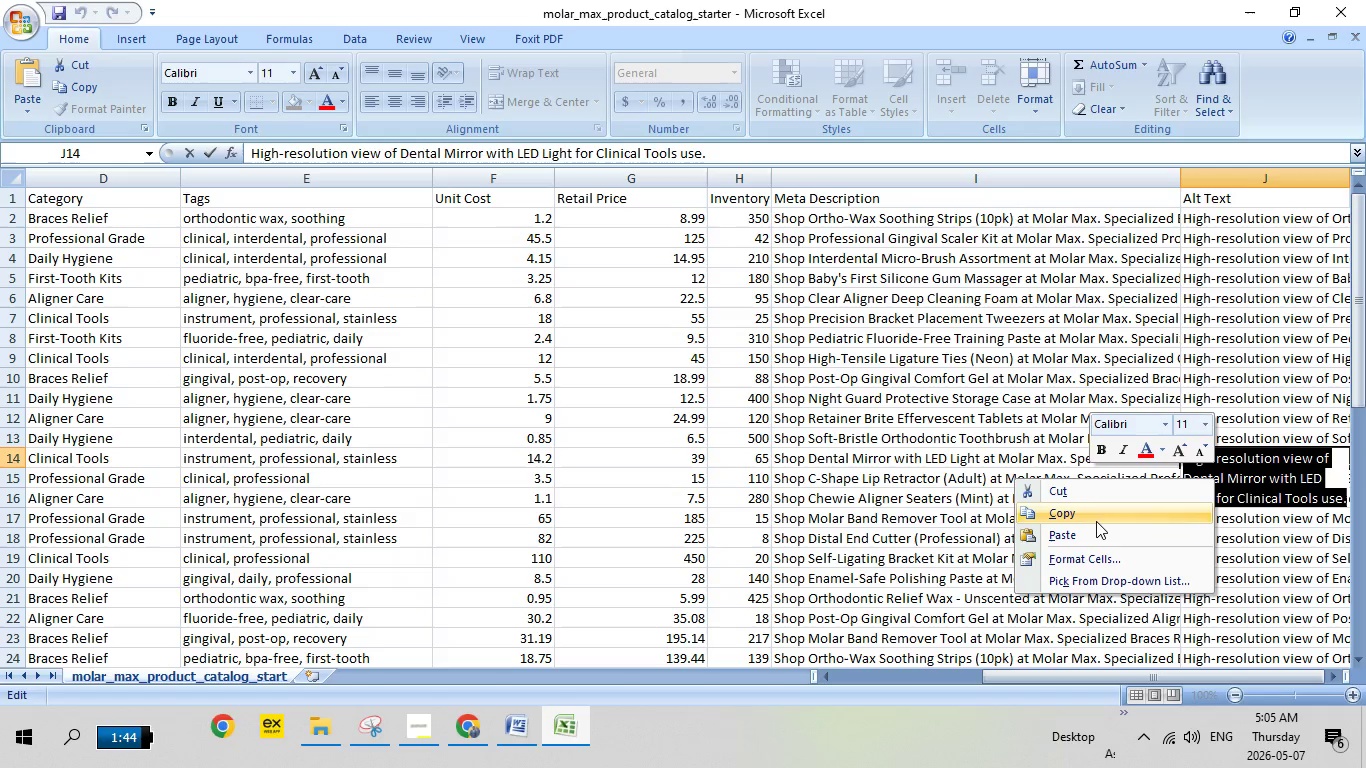 
left_click([1094, 517])
 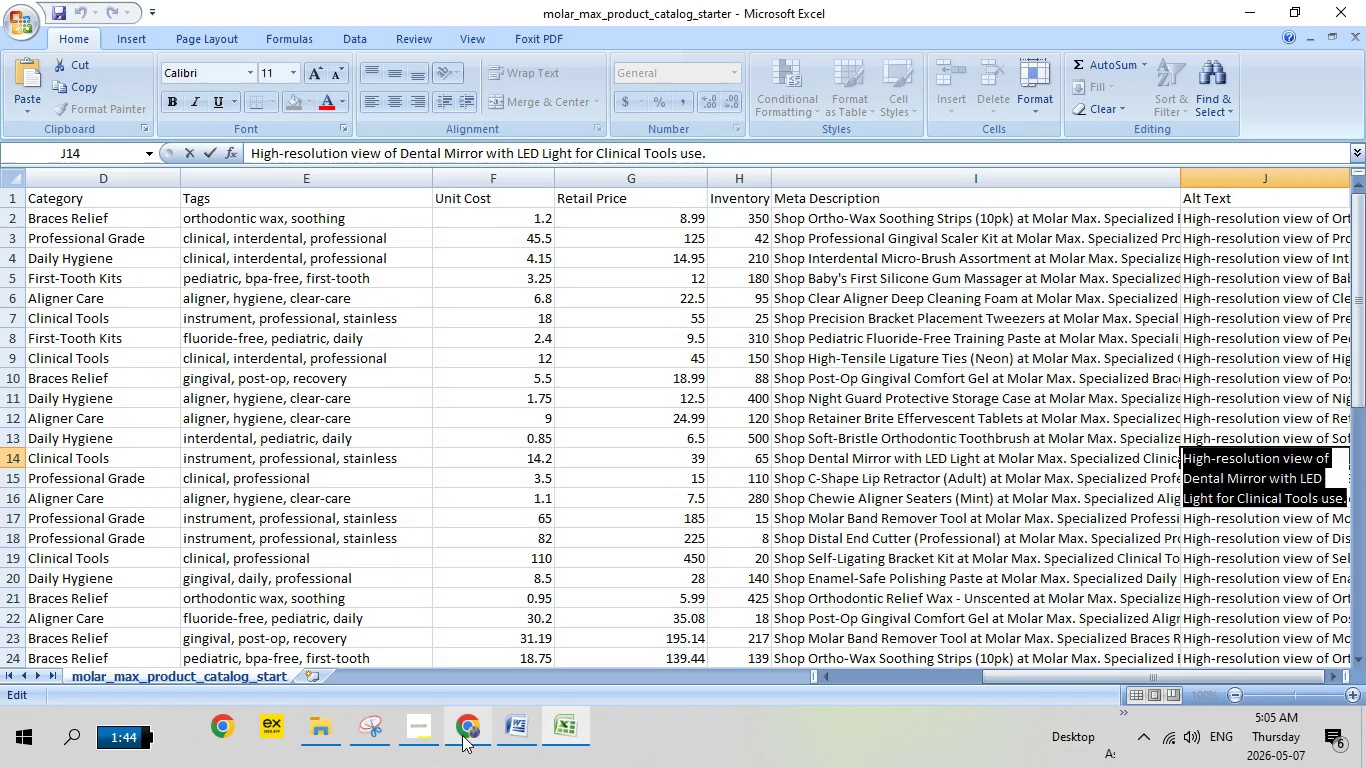 
left_click([461, 732])
 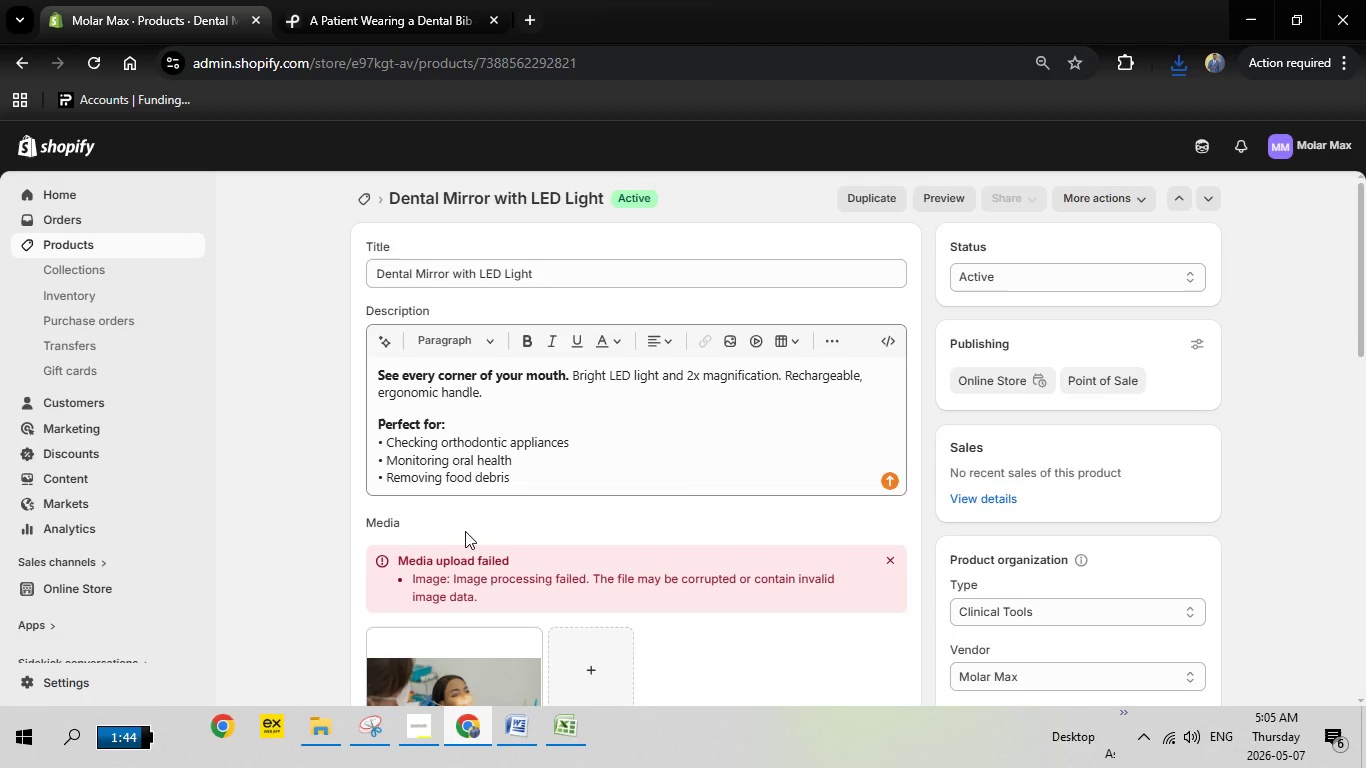 
scroll: coordinate [581, 565], scroll_direction: down, amount: 4.0
 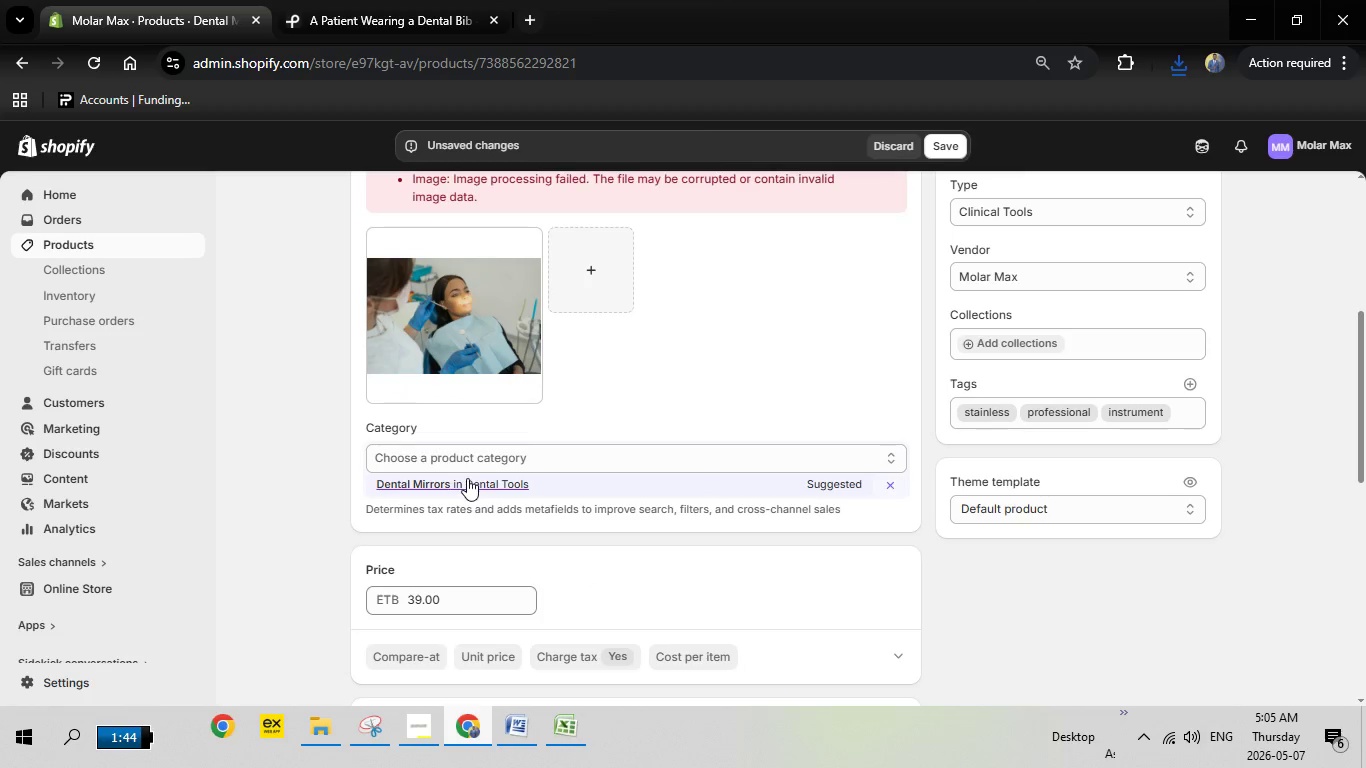 
left_click([467, 478])
 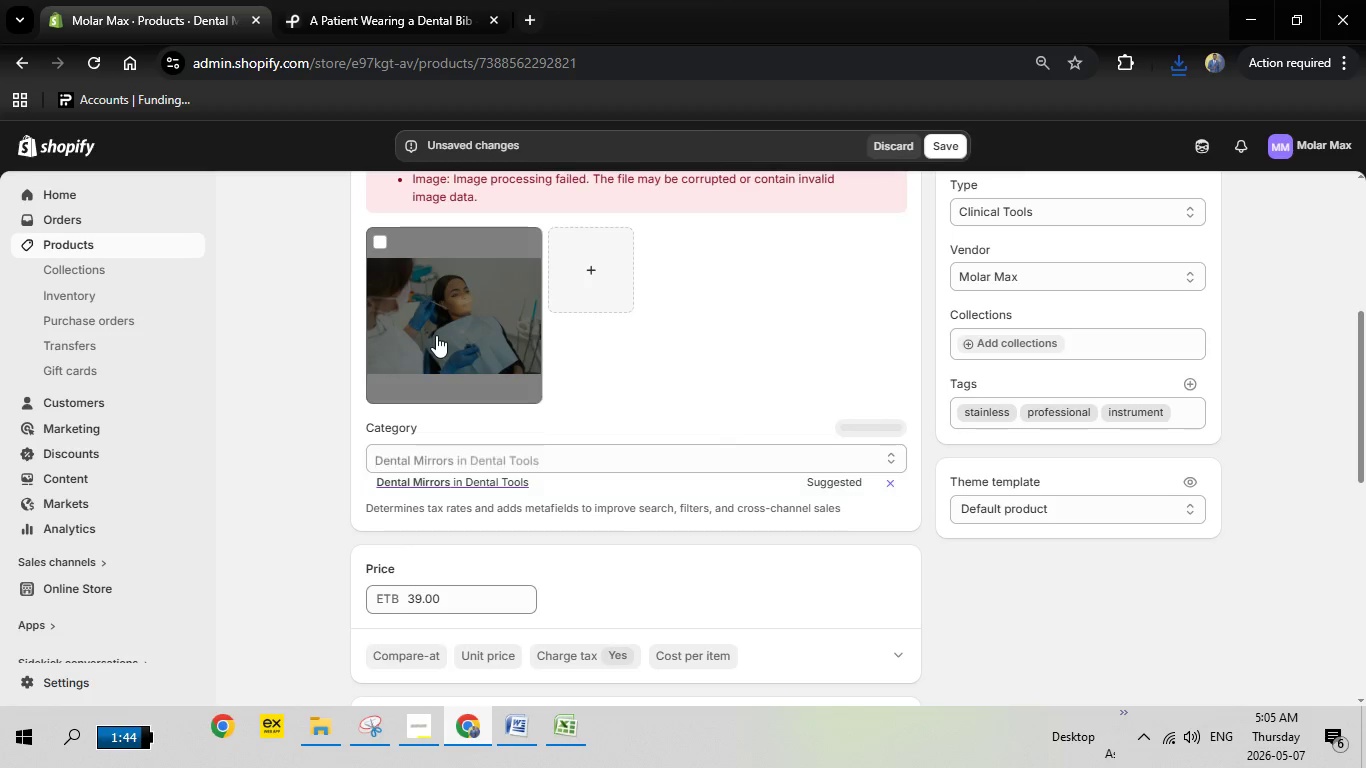 
left_click([436, 335])
 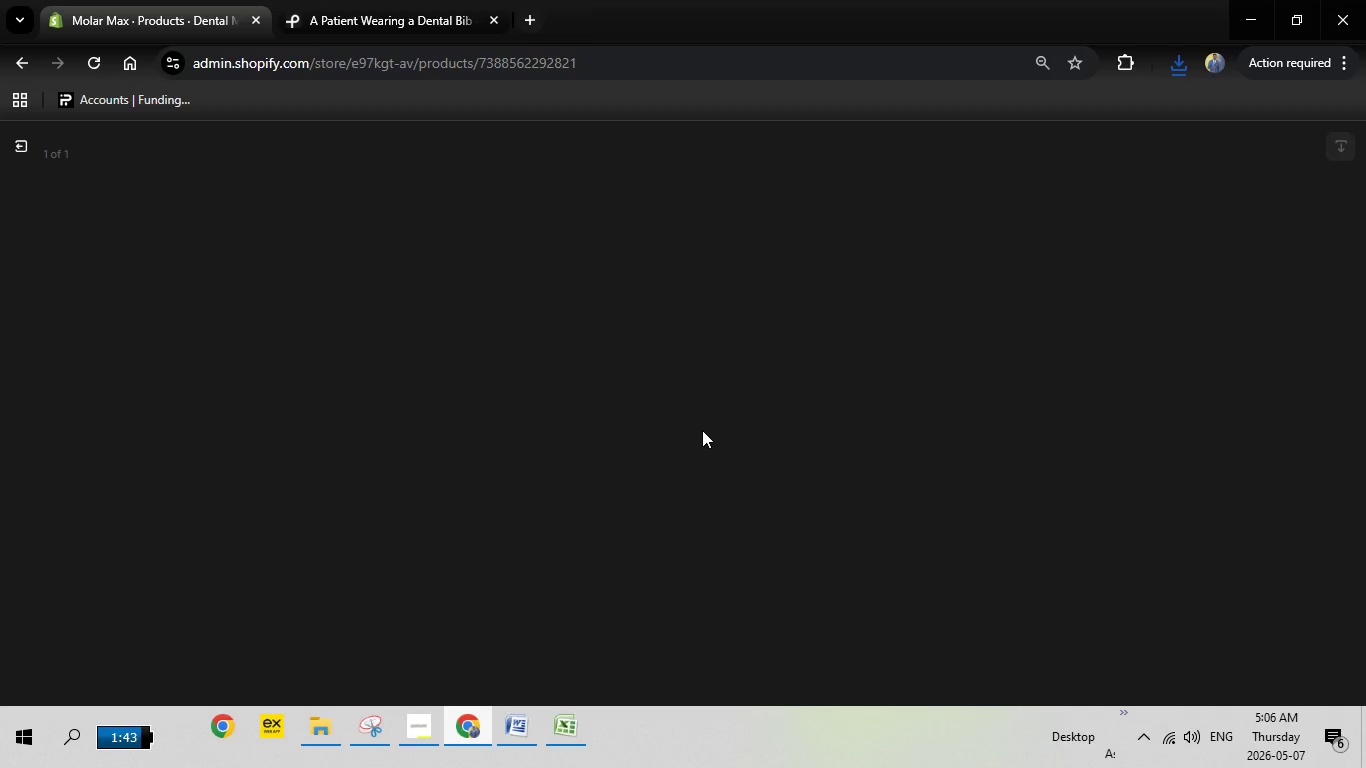 
wait(12.56)
 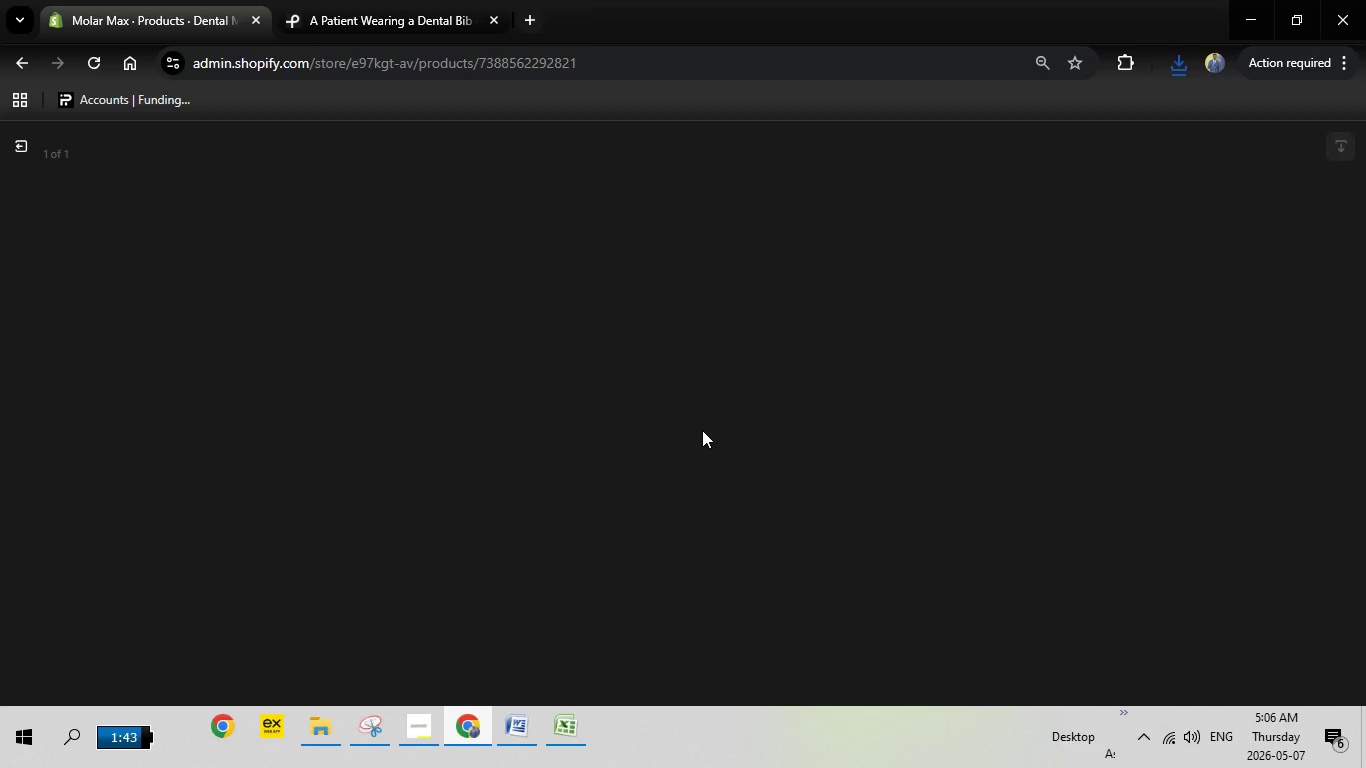 
left_click([1109, 342])
 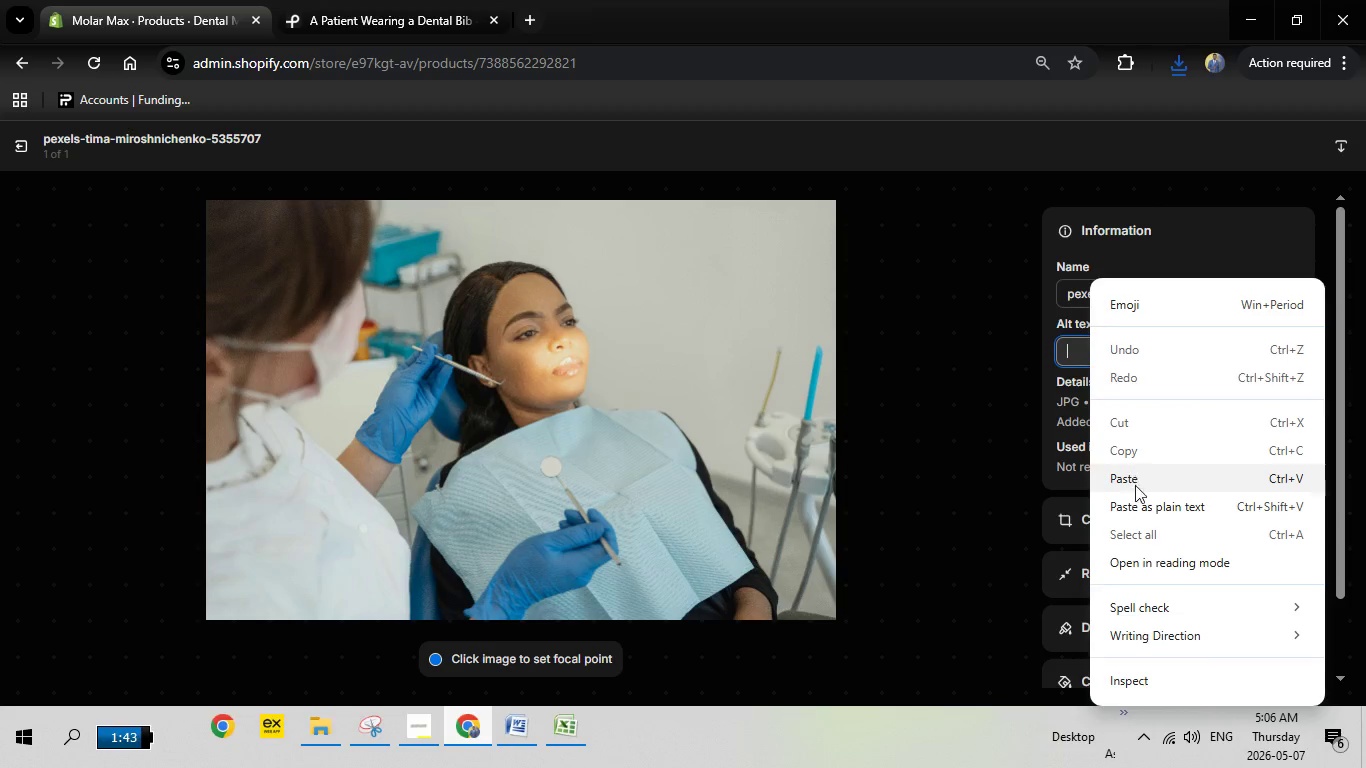 
left_click([1137, 489])
 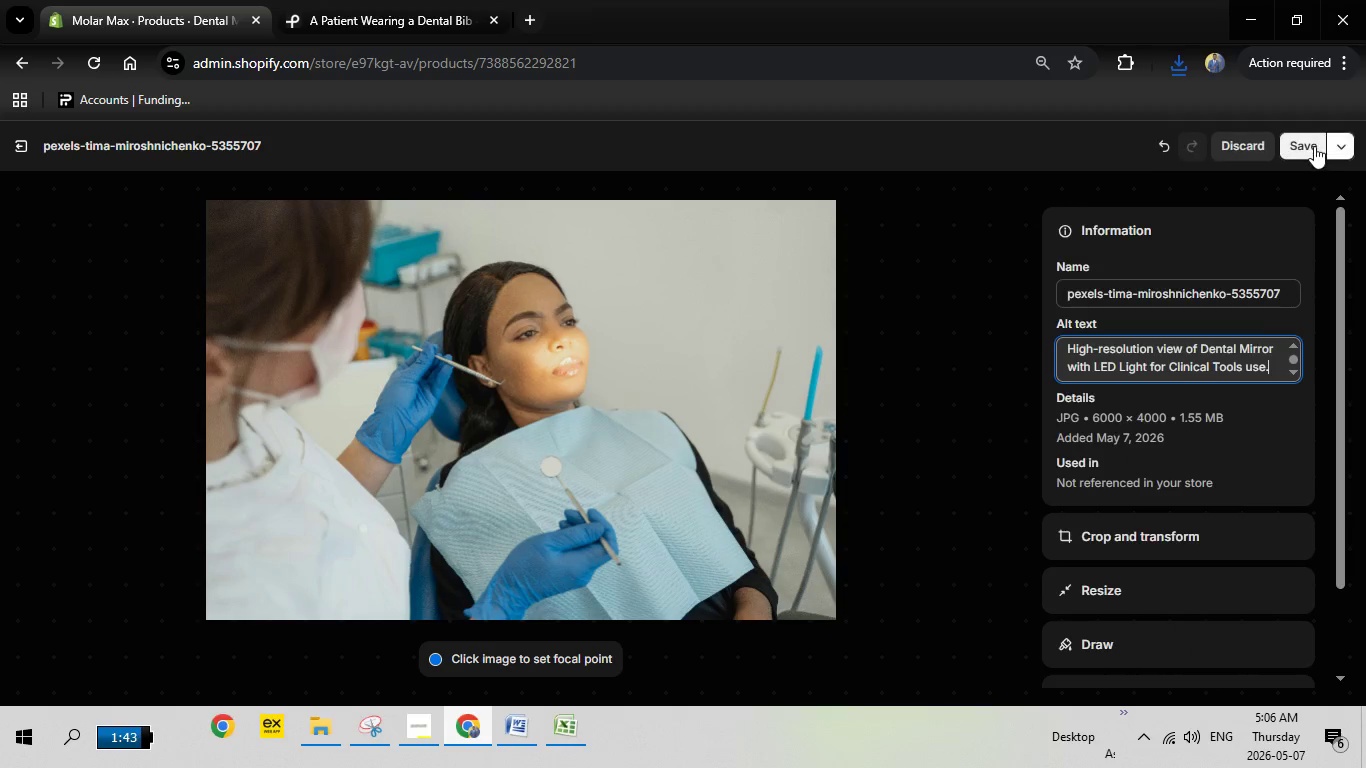 
left_click([1314, 146])
 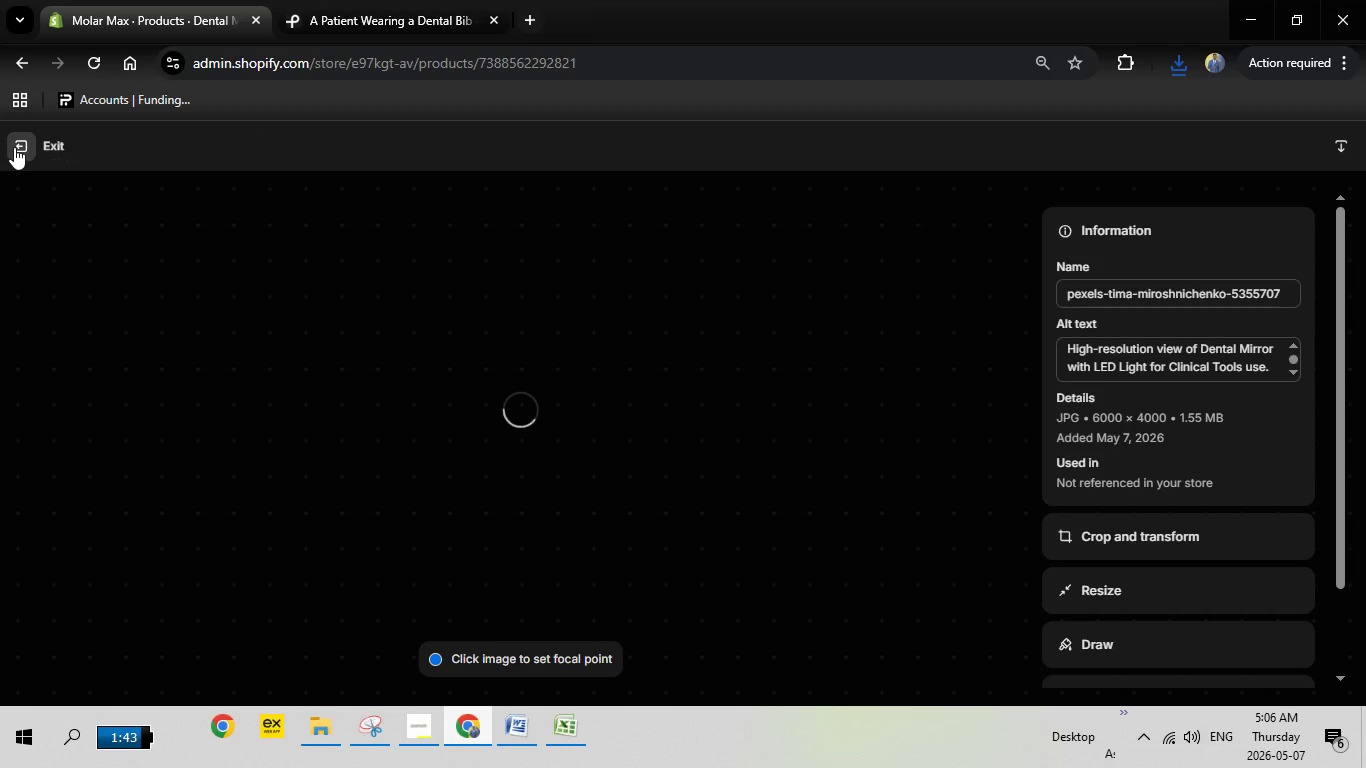 
left_click([14, 147])
 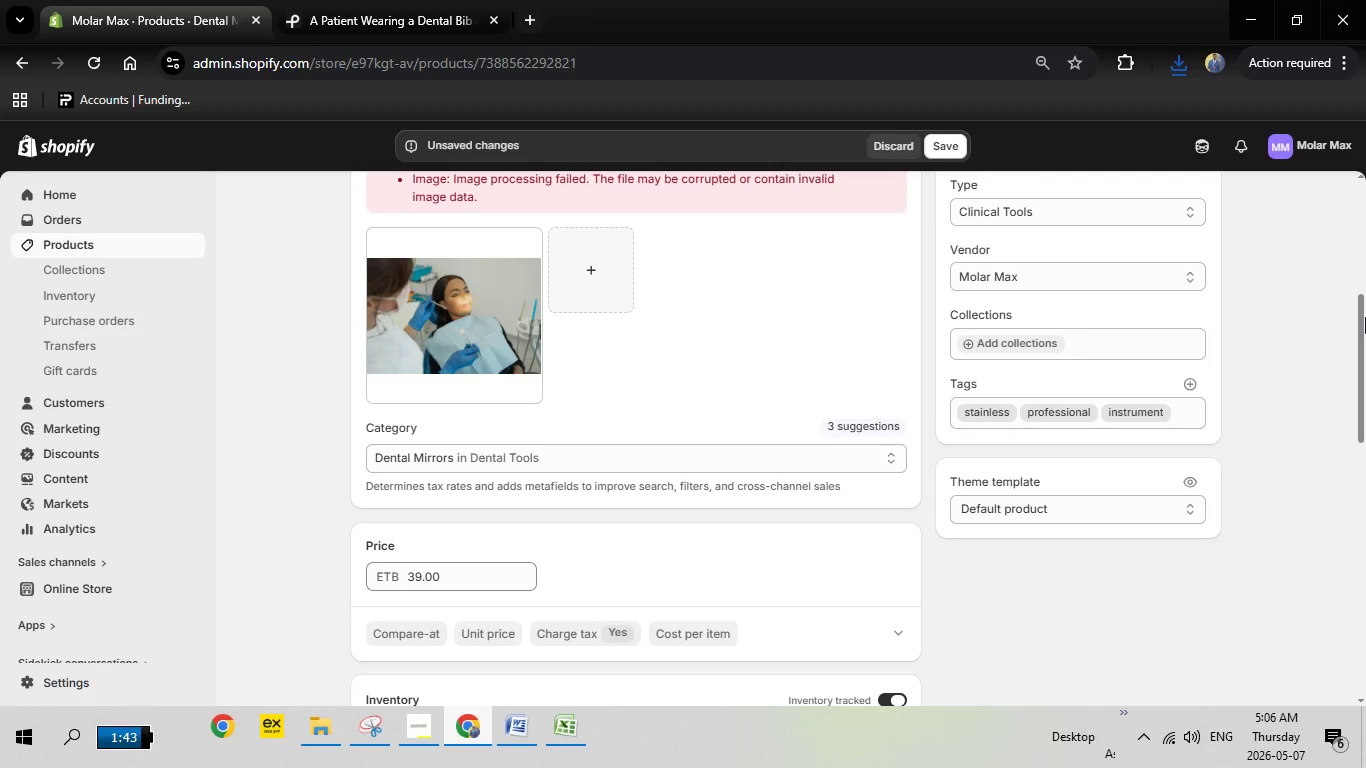 
left_click_drag(start_coordinate=[1365, 317], to_coordinate=[1363, 648])
 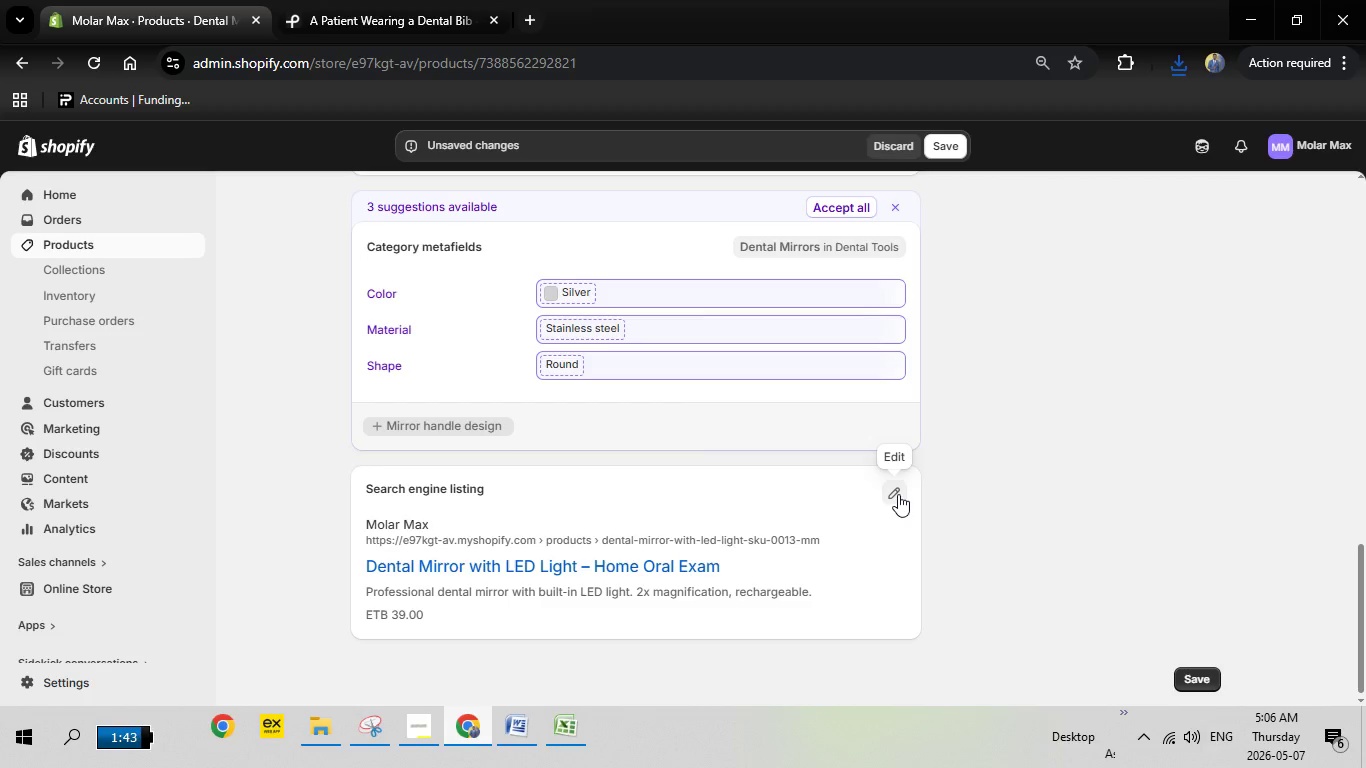 
left_click([898, 494])
 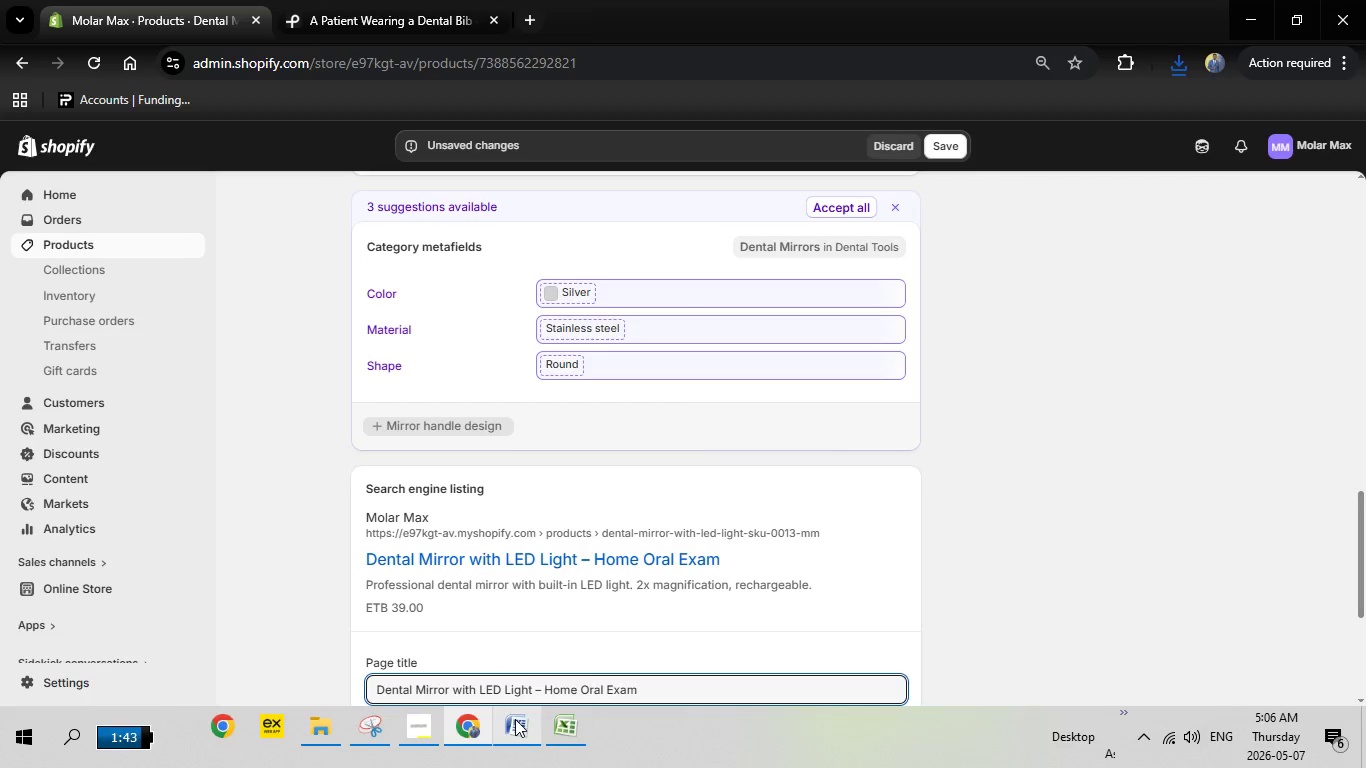 
left_click([516, 719])
 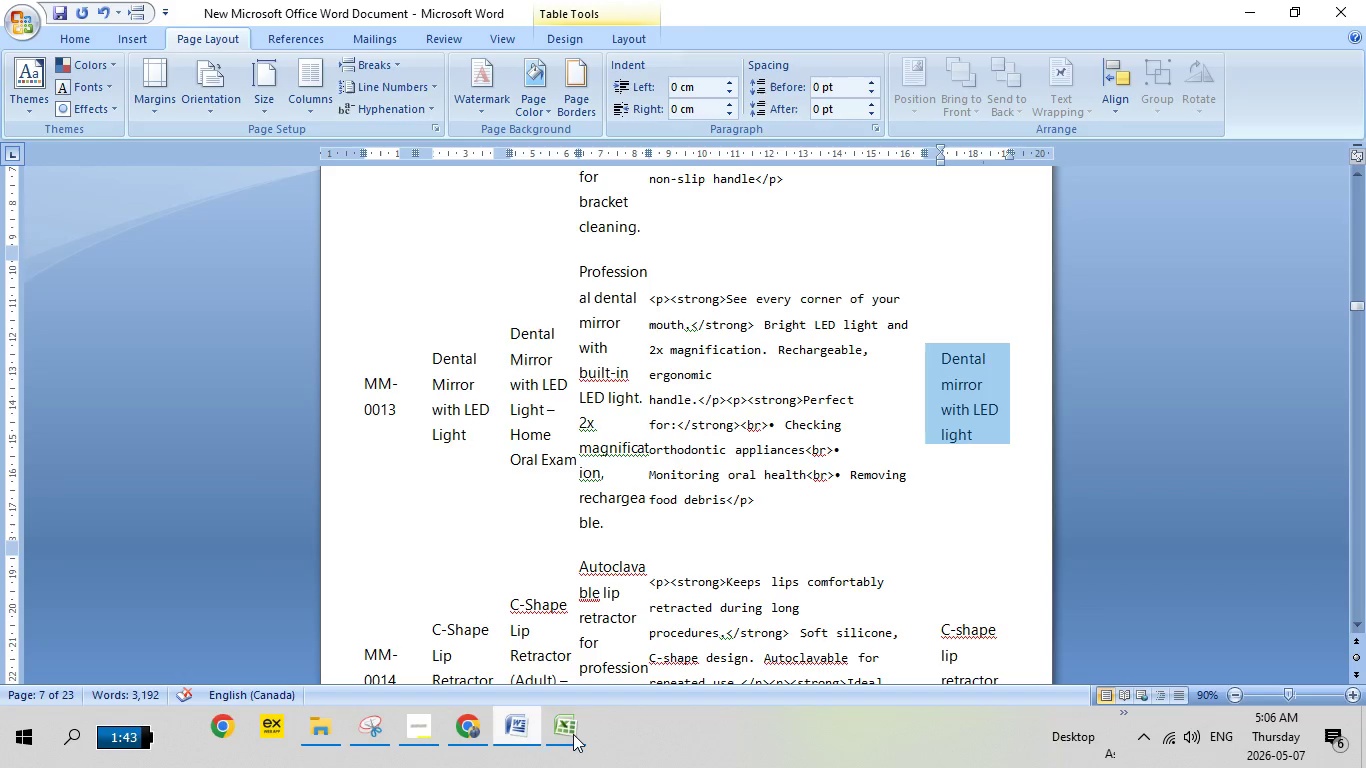 
left_click([568, 735])
 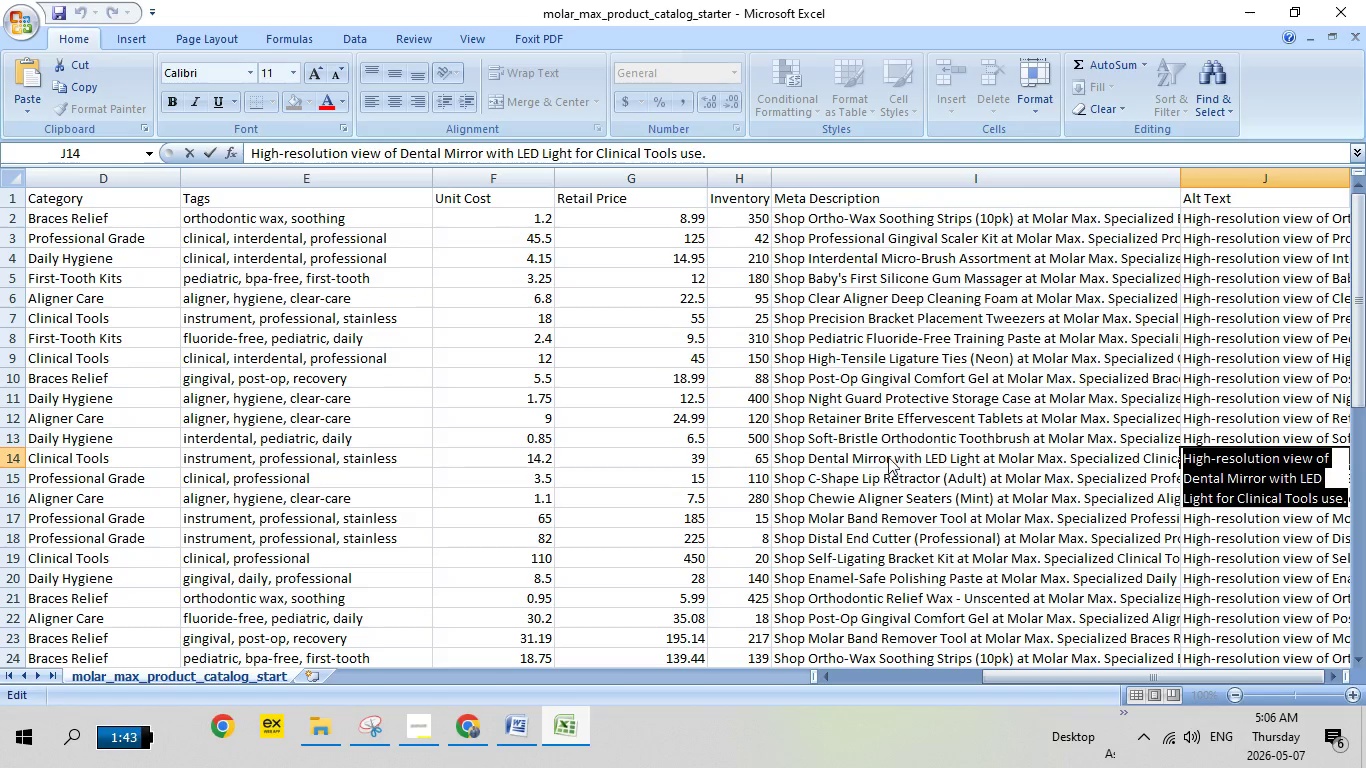 
double_click([888, 457])
 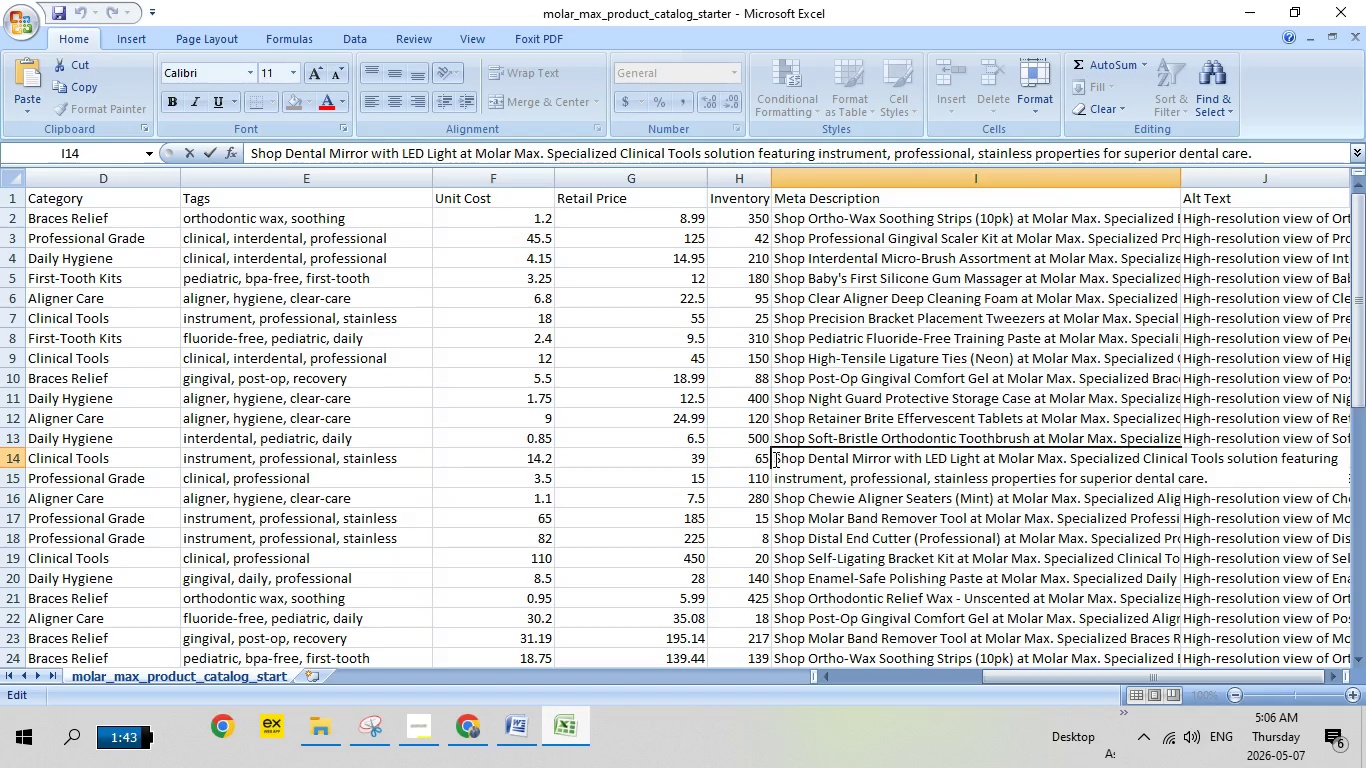 
left_click_drag(start_coordinate=[774, 459], to_coordinate=[1262, 477])
 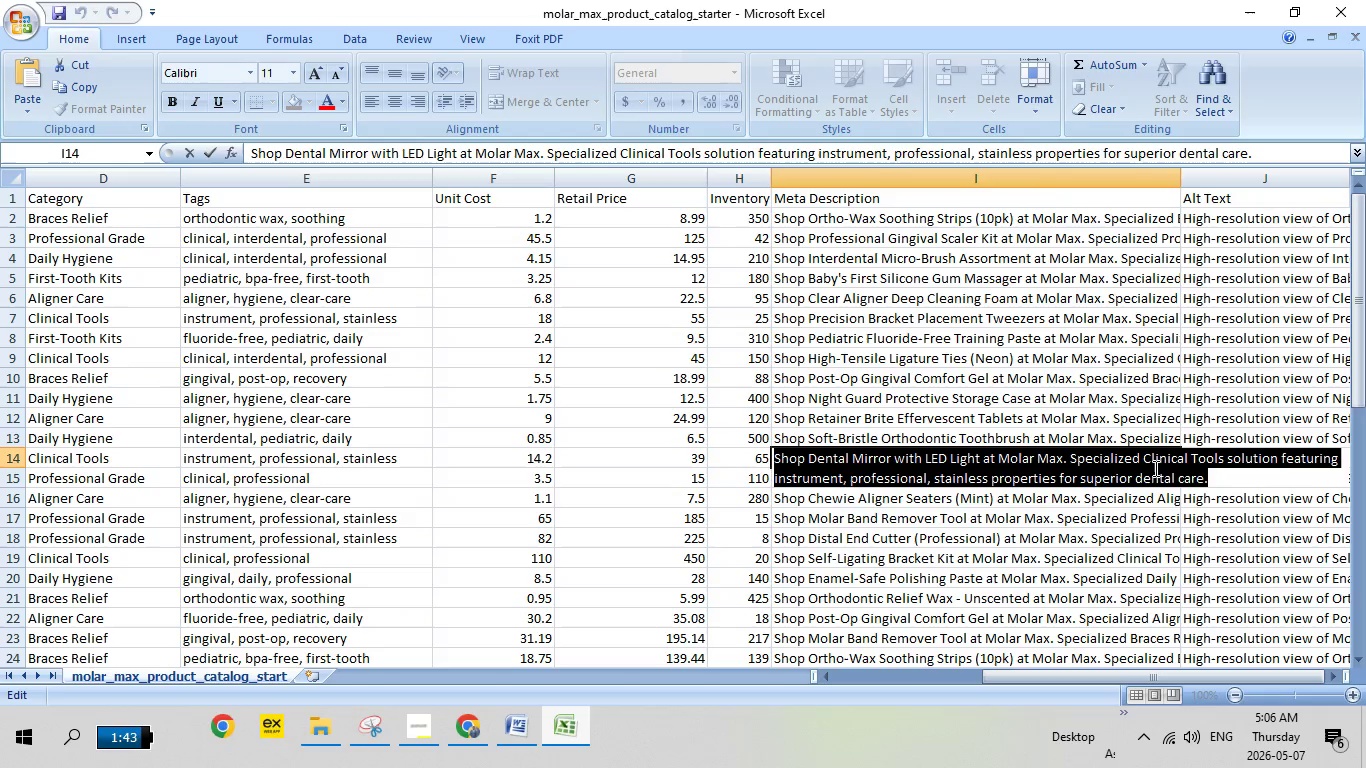 
right_click([1154, 468])
 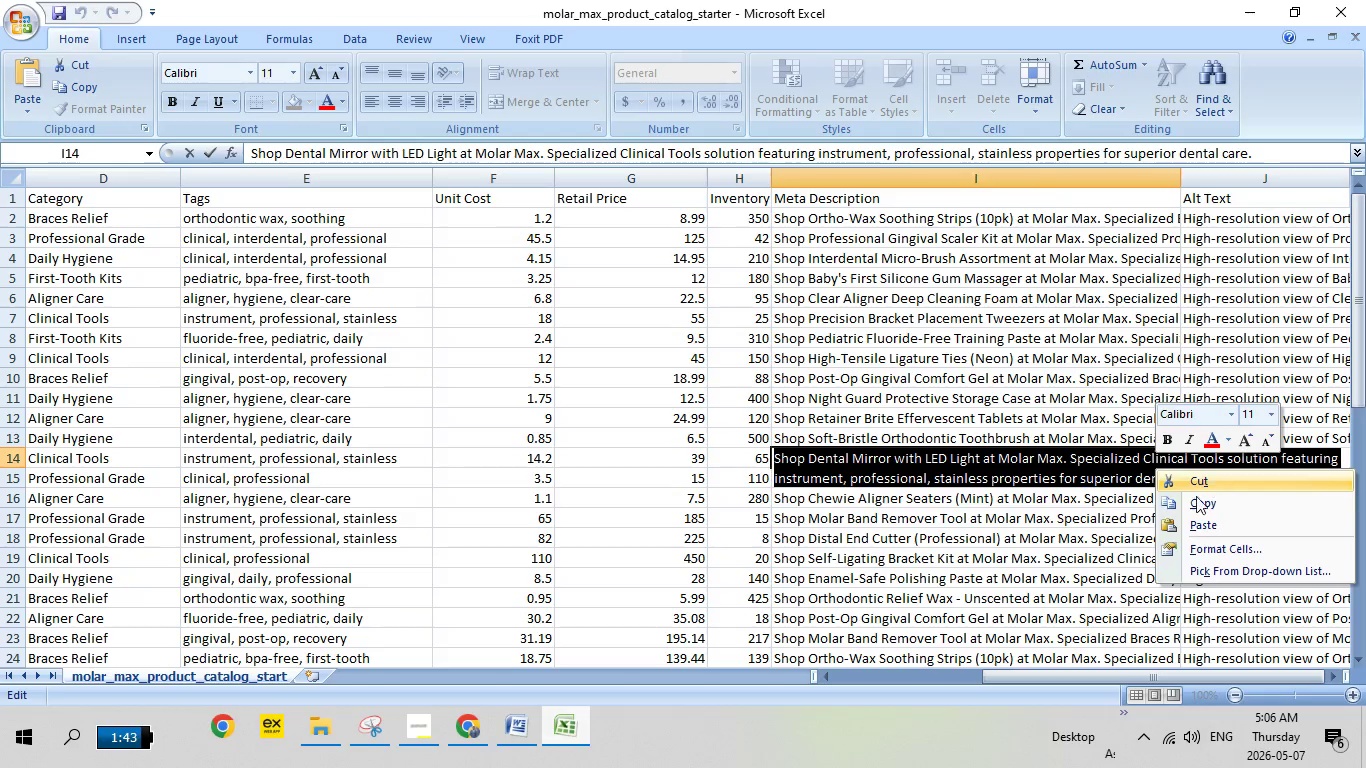 
left_click([1195, 499])
 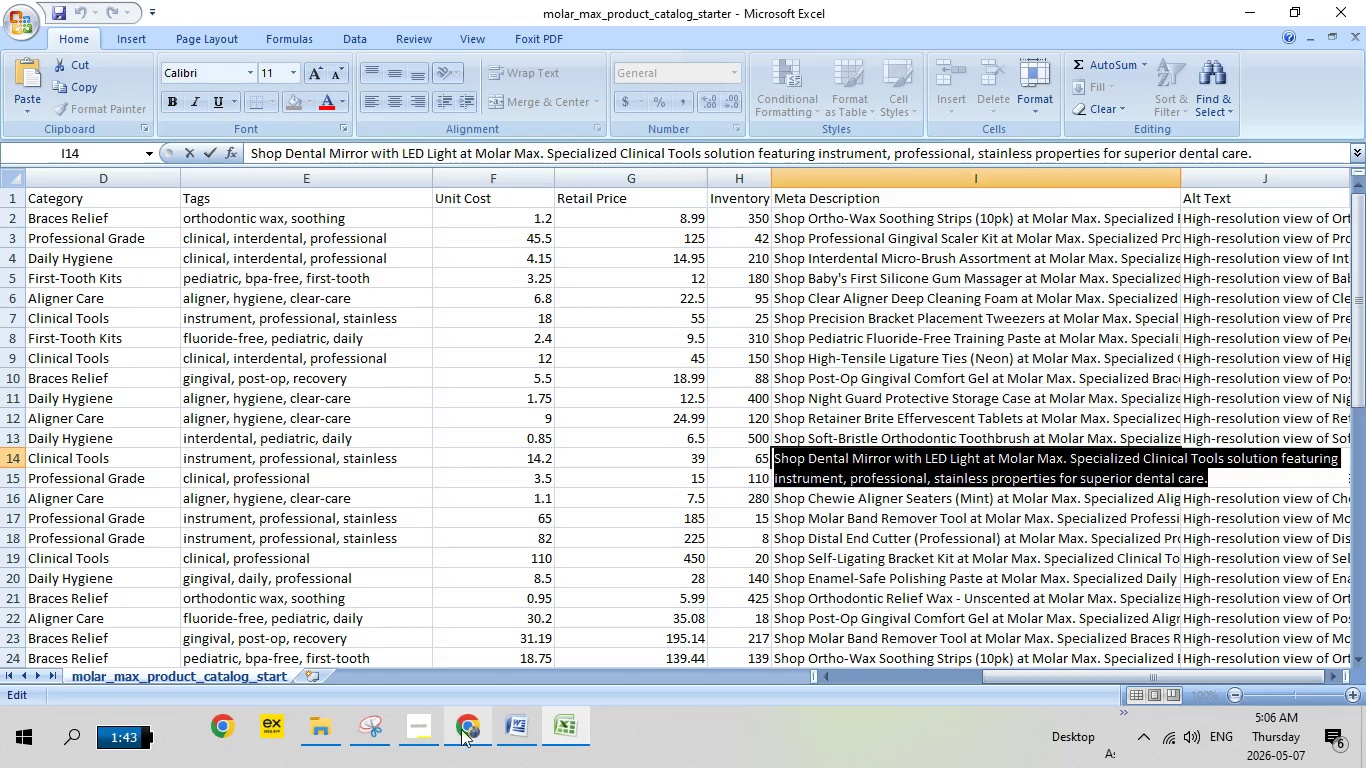 
left_click([473, 721])
 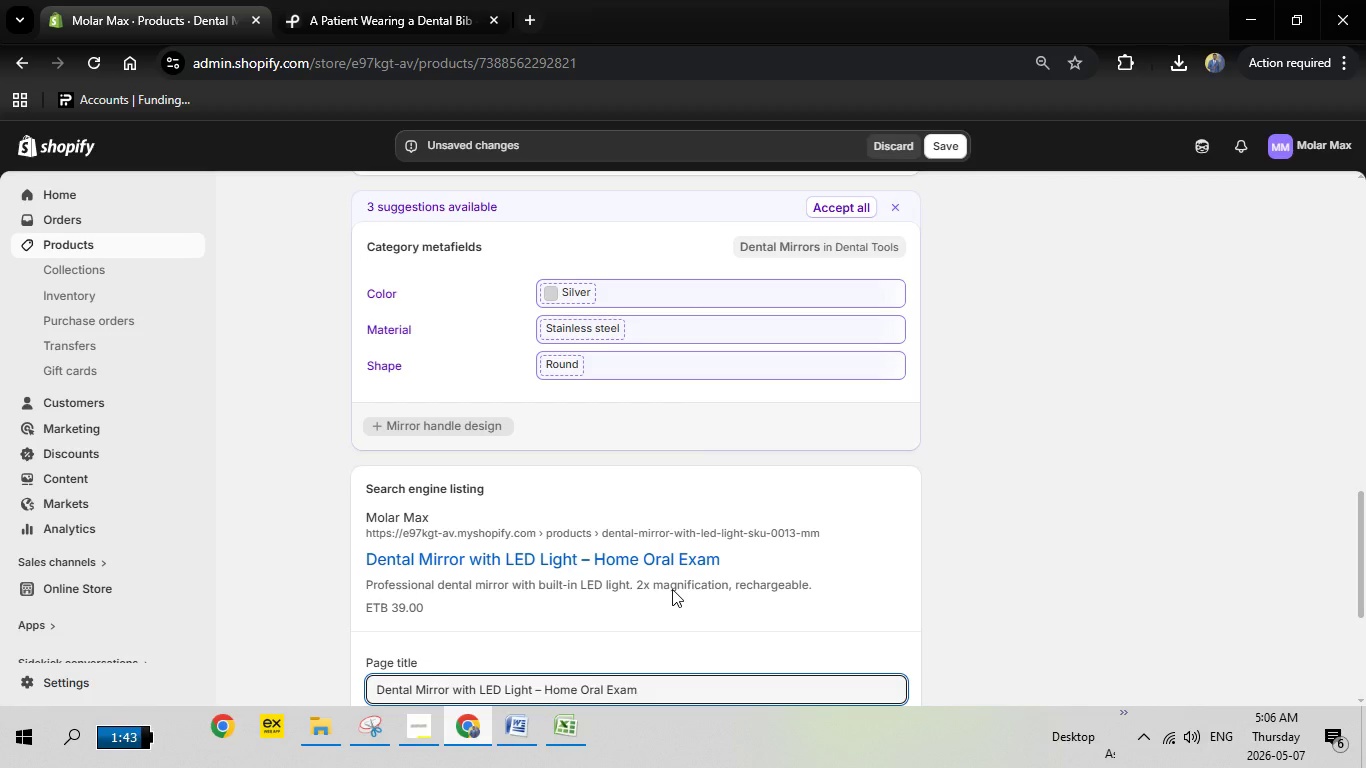 
scroll: coordinate [677, 584], scroll_direction: down, amount: 4.0
 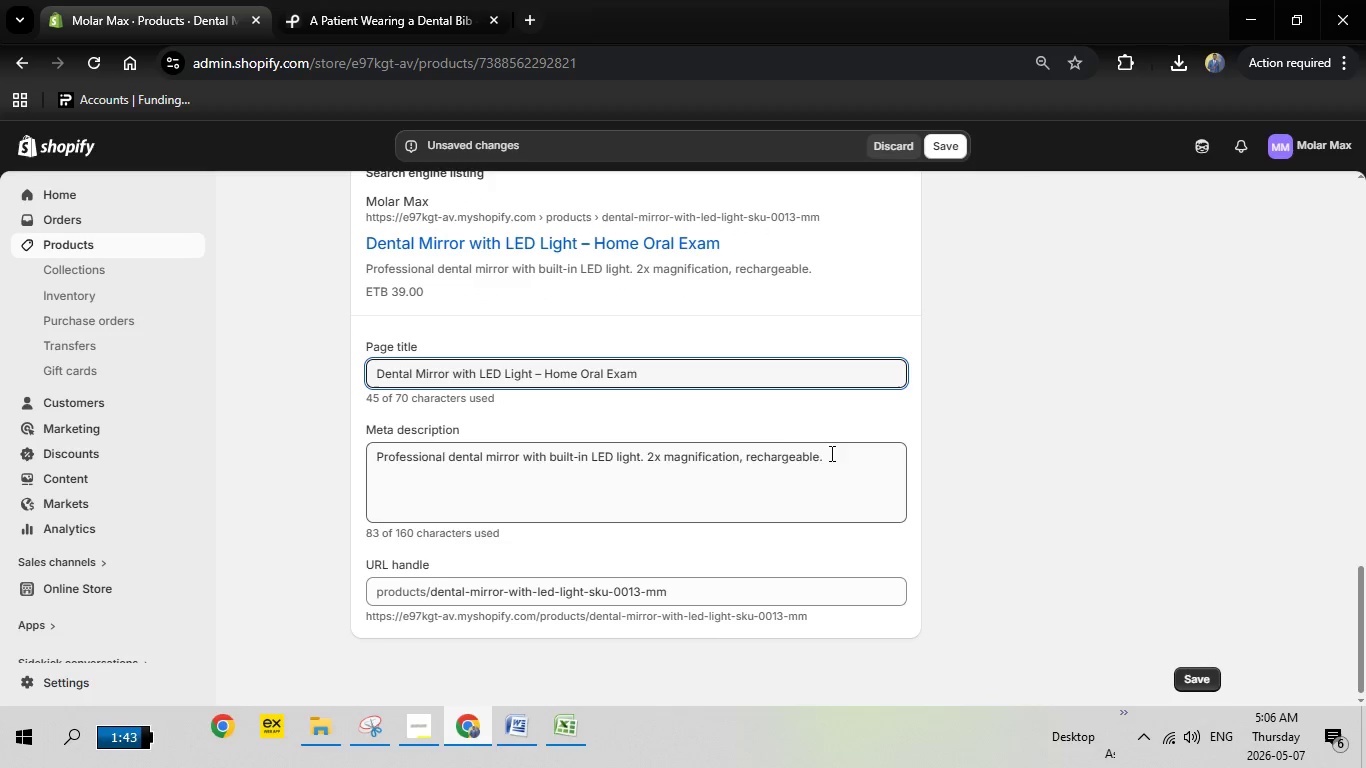 
left_click_drag(start_coordinate=[830, 453], to_coordinate=[359, 453])
 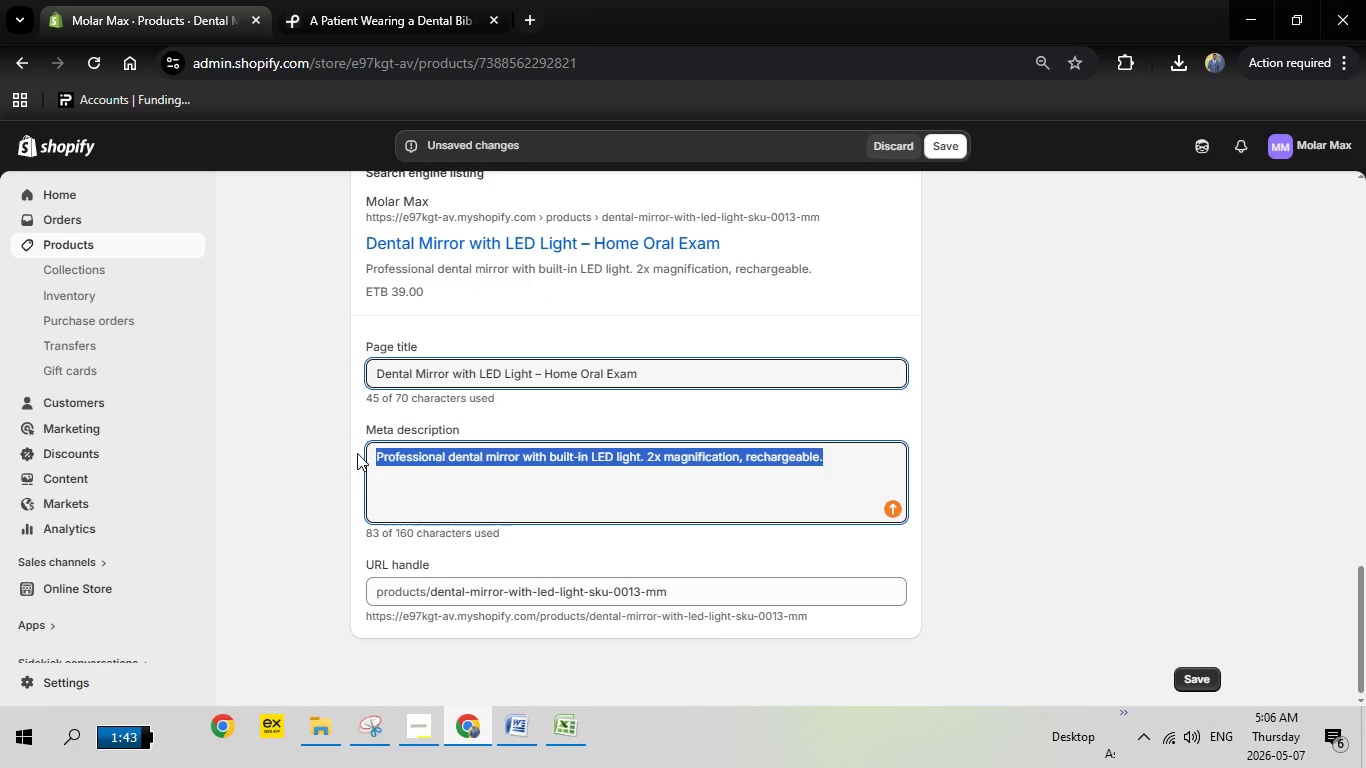 
key(Backspace)
 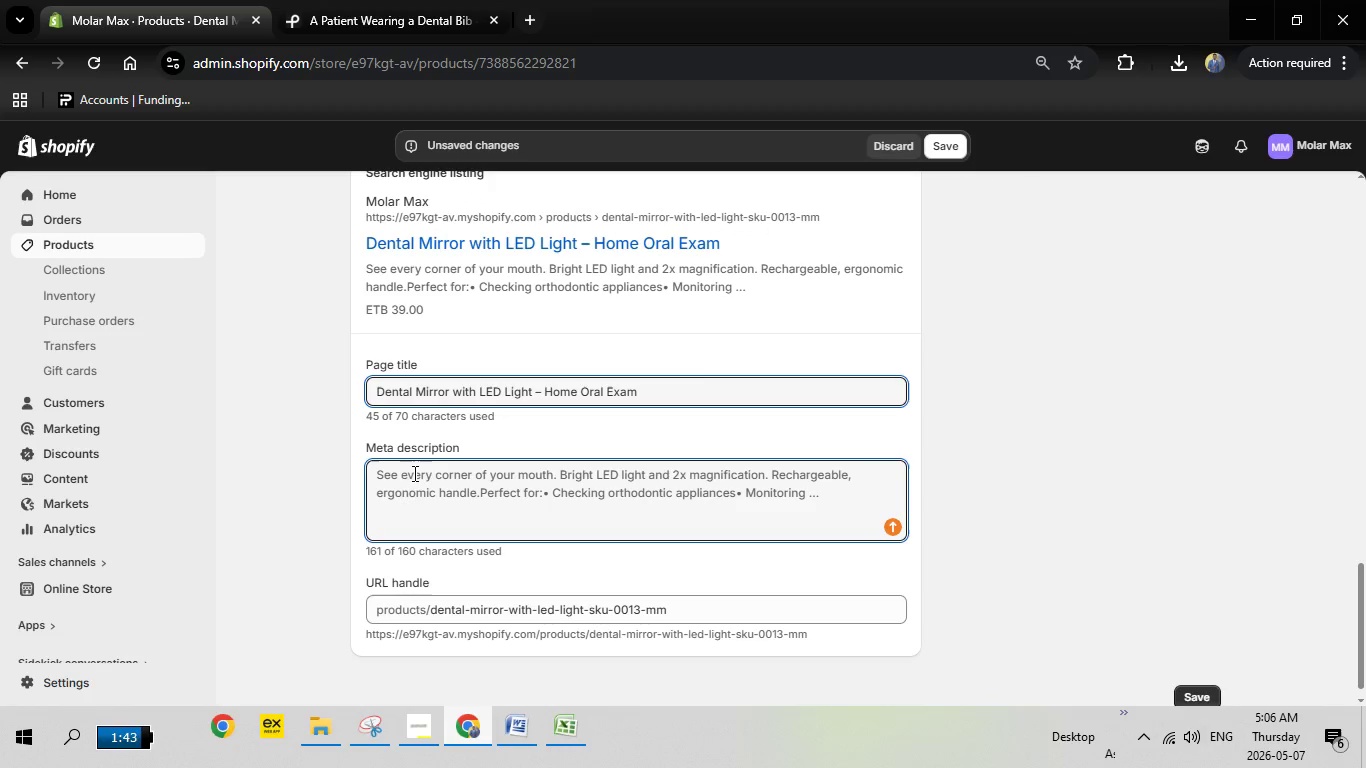 
right_click([408, 478])
 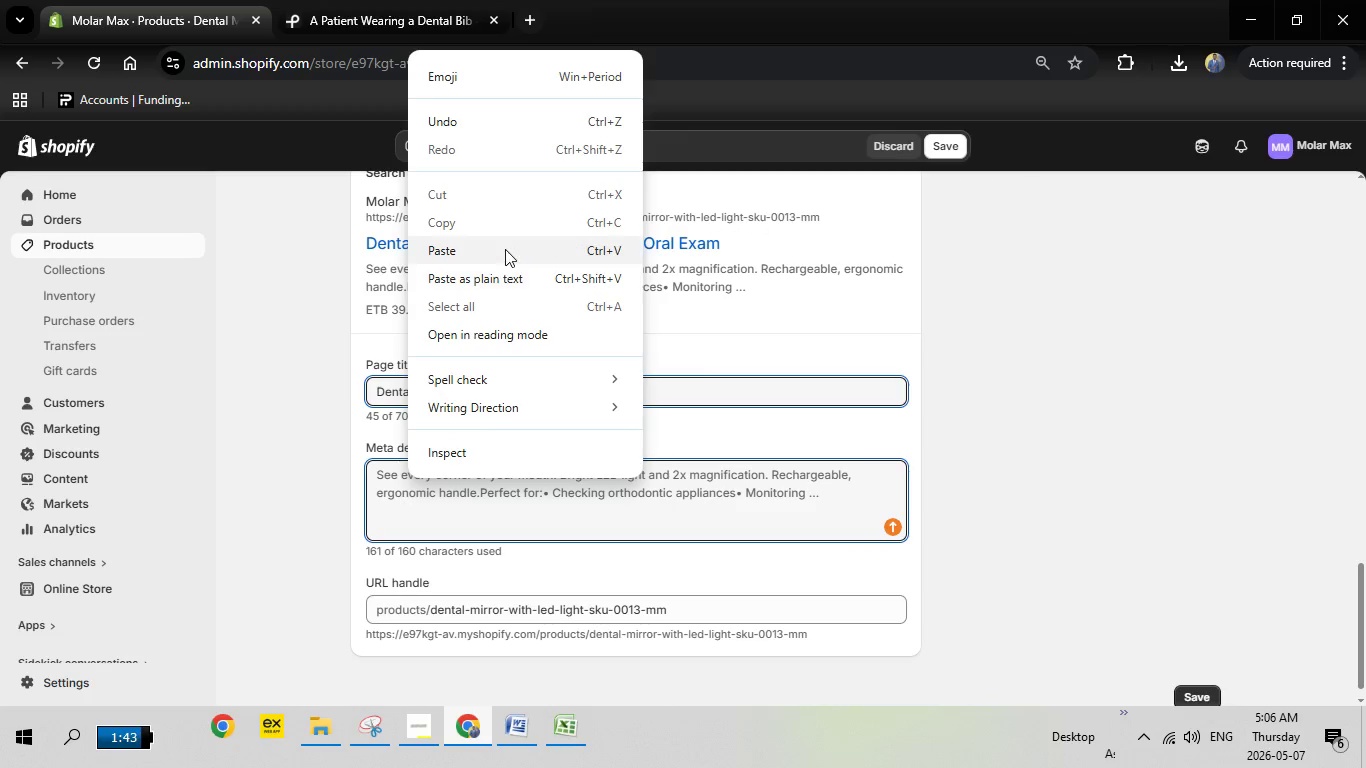 
left_click([505, 249])
 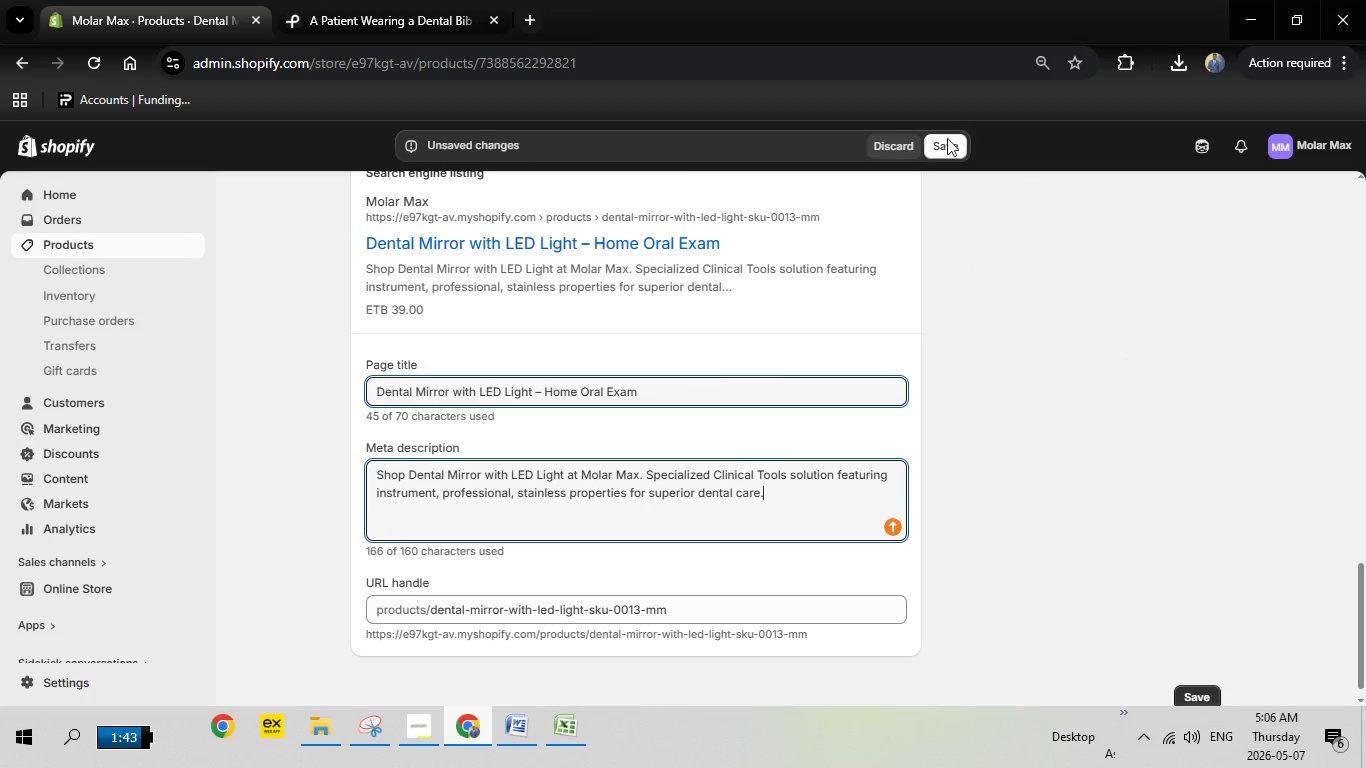 
left_click([940, 145])
 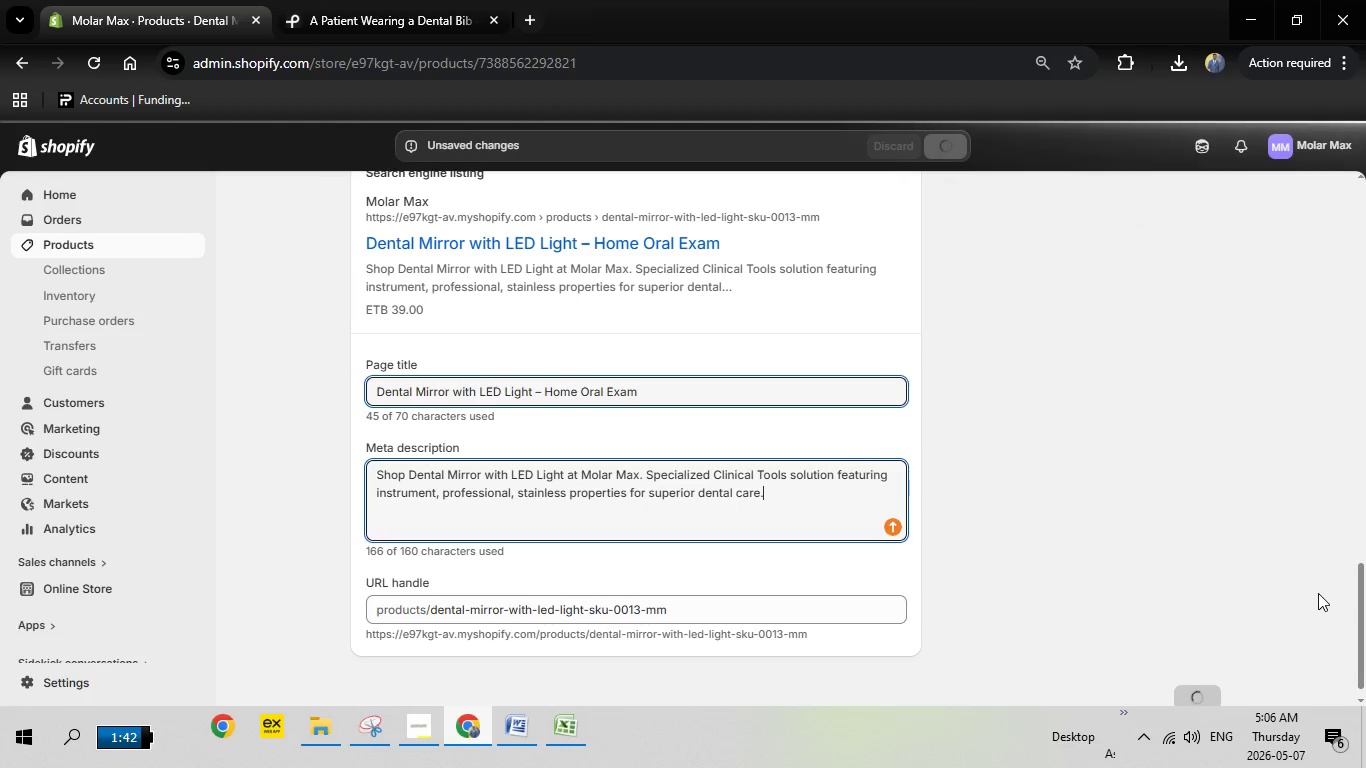 
wait(19.08)
 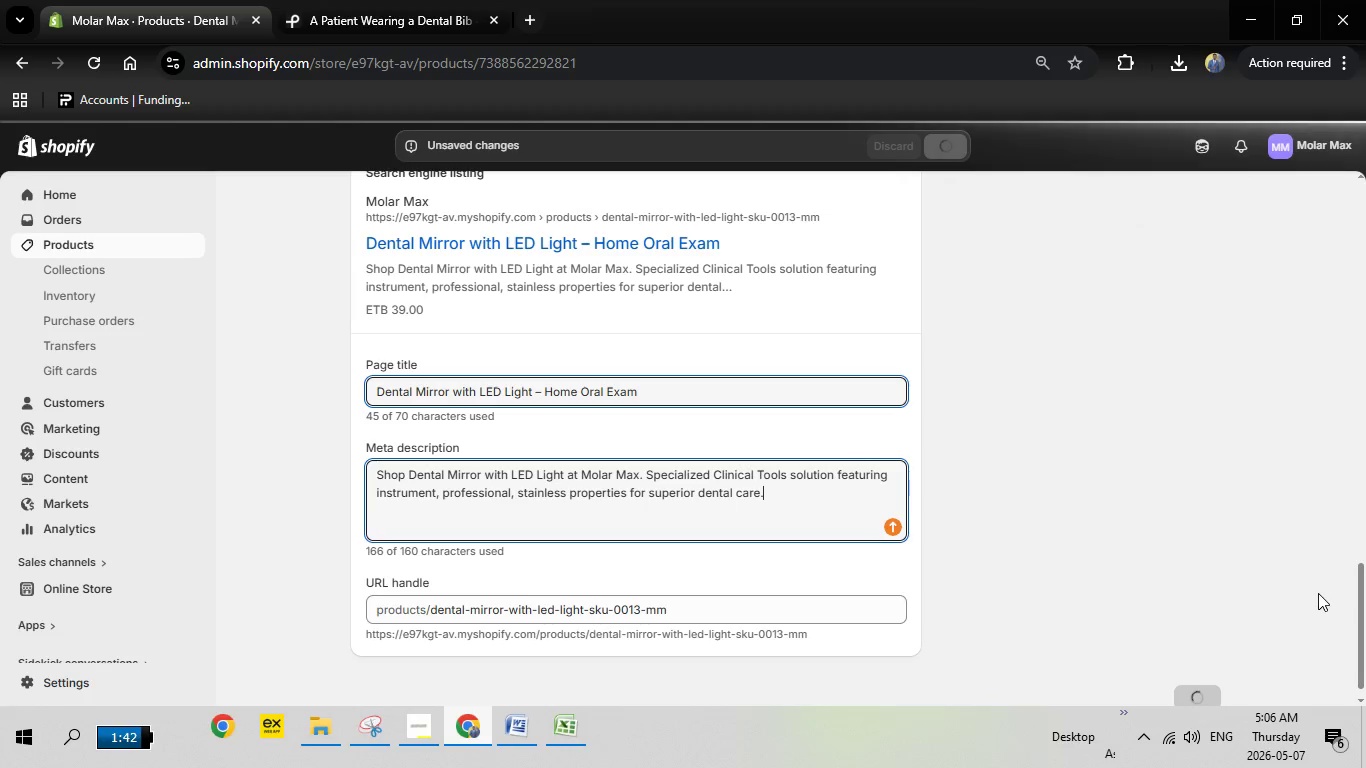 
left_click_drag(start_coordinate=[1360, 581], to_coordinate=[1364, 164])
 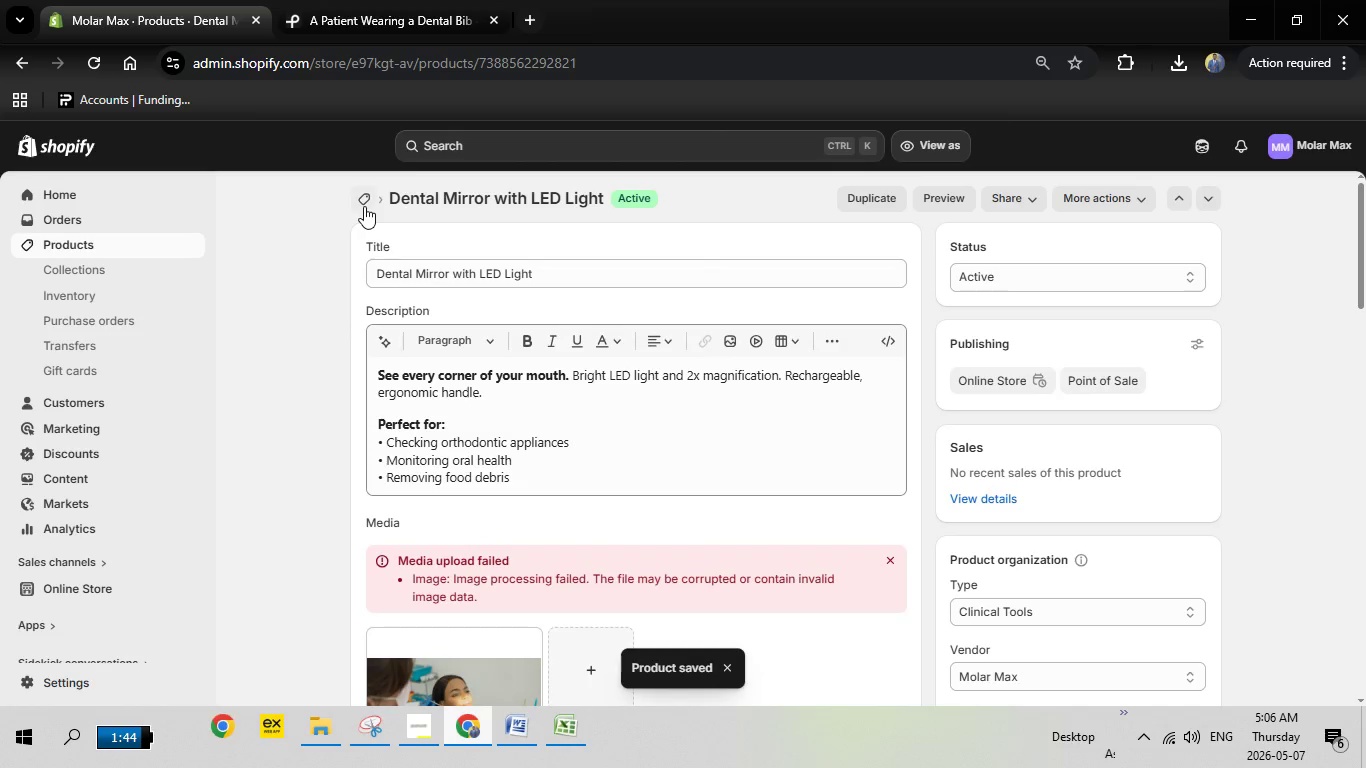 
left_click([364, 206])
 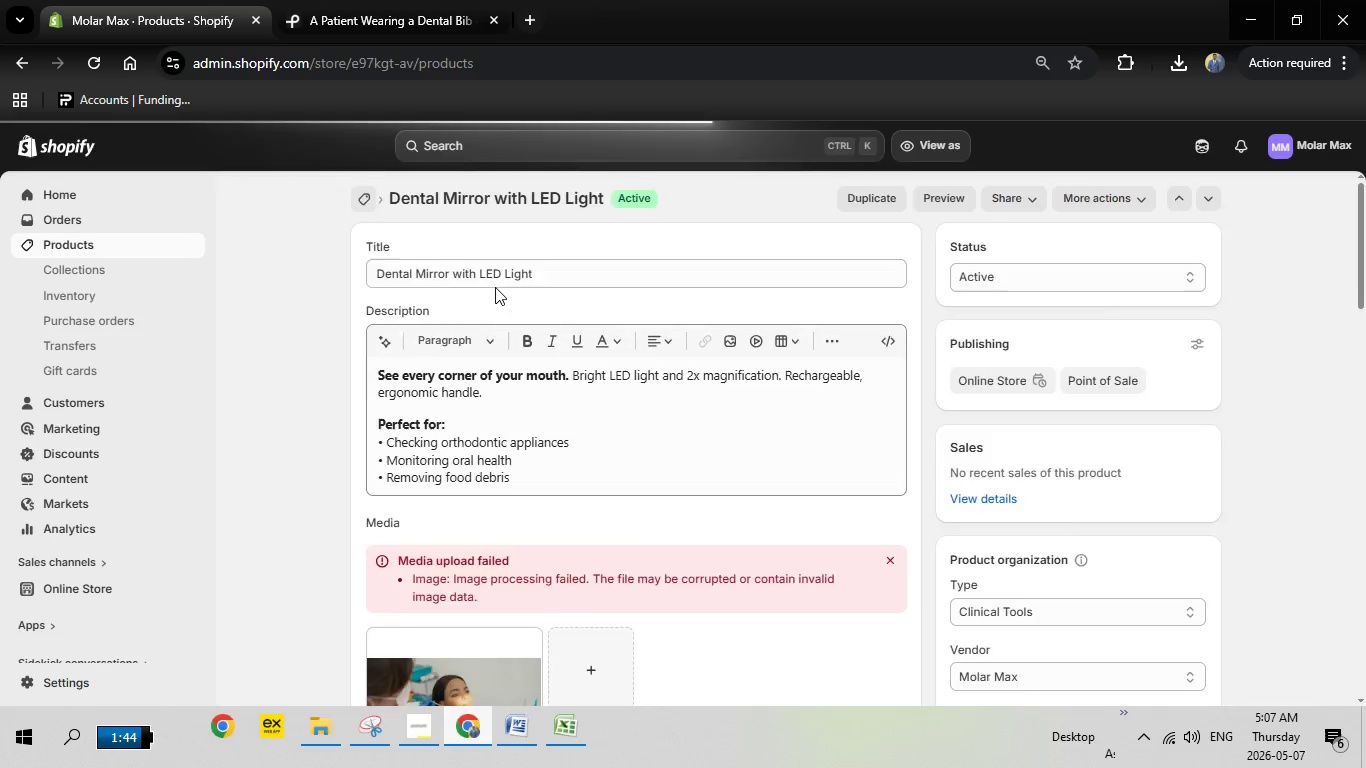 
wait(15.69)
 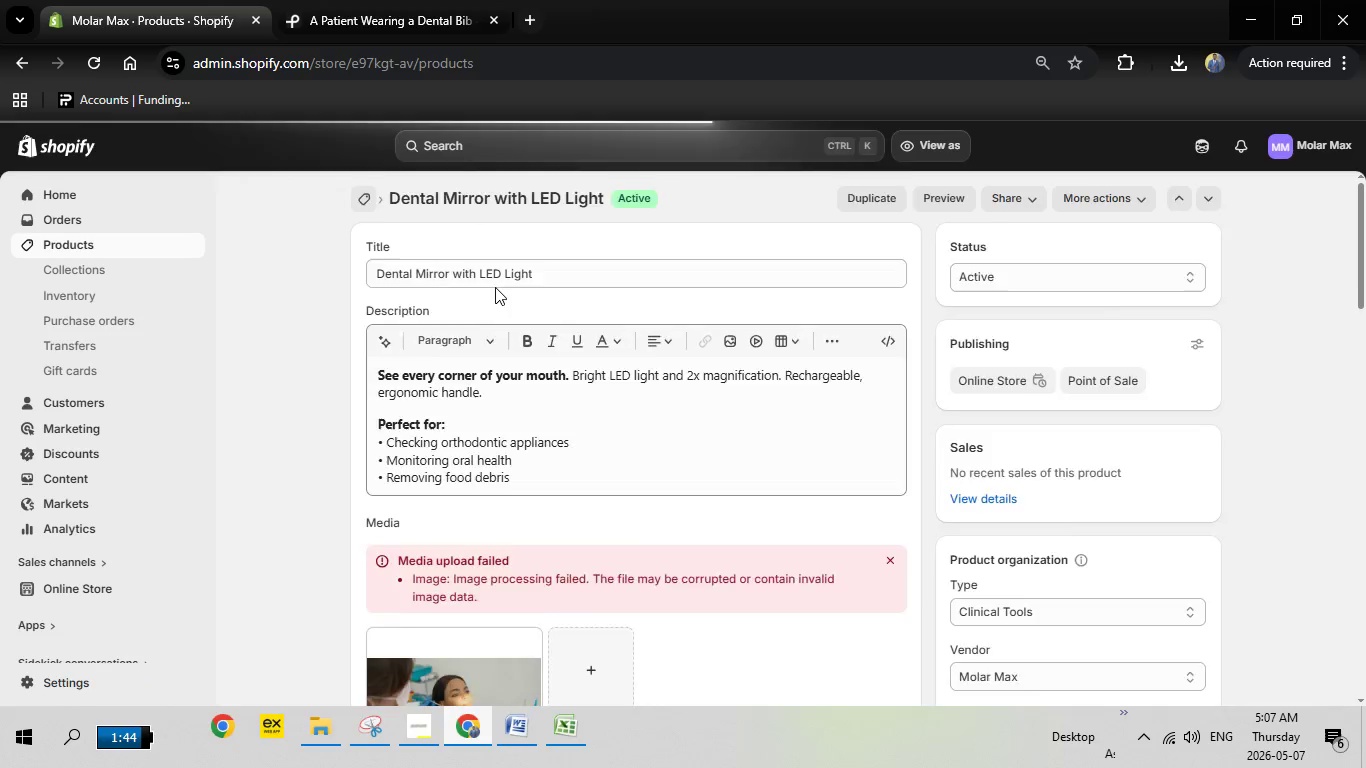 
left_click_drag(start_coordinate=[1362, 241], to_coordinate=[1365, 407])
 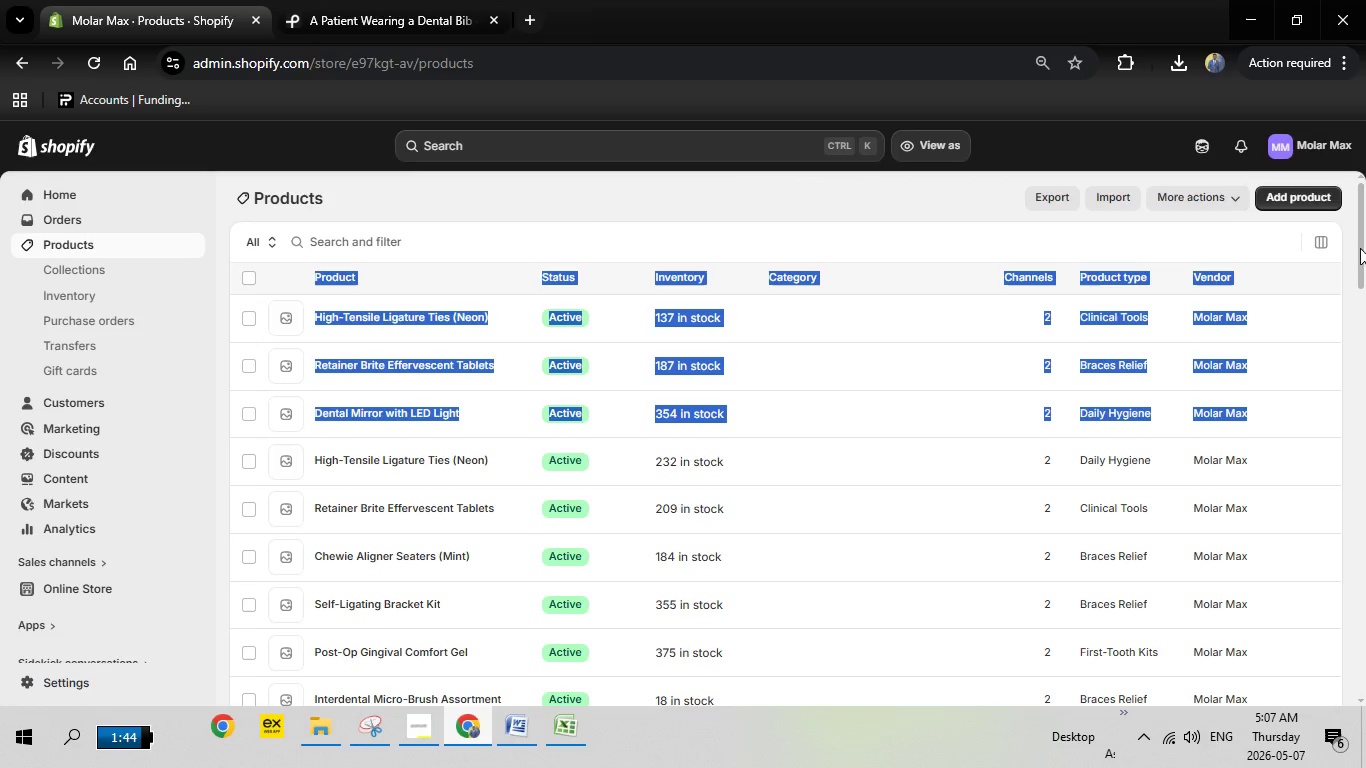 
left_click_drag(start_coordinate=[1364, 242], to_coordinate=[1355, 408])
 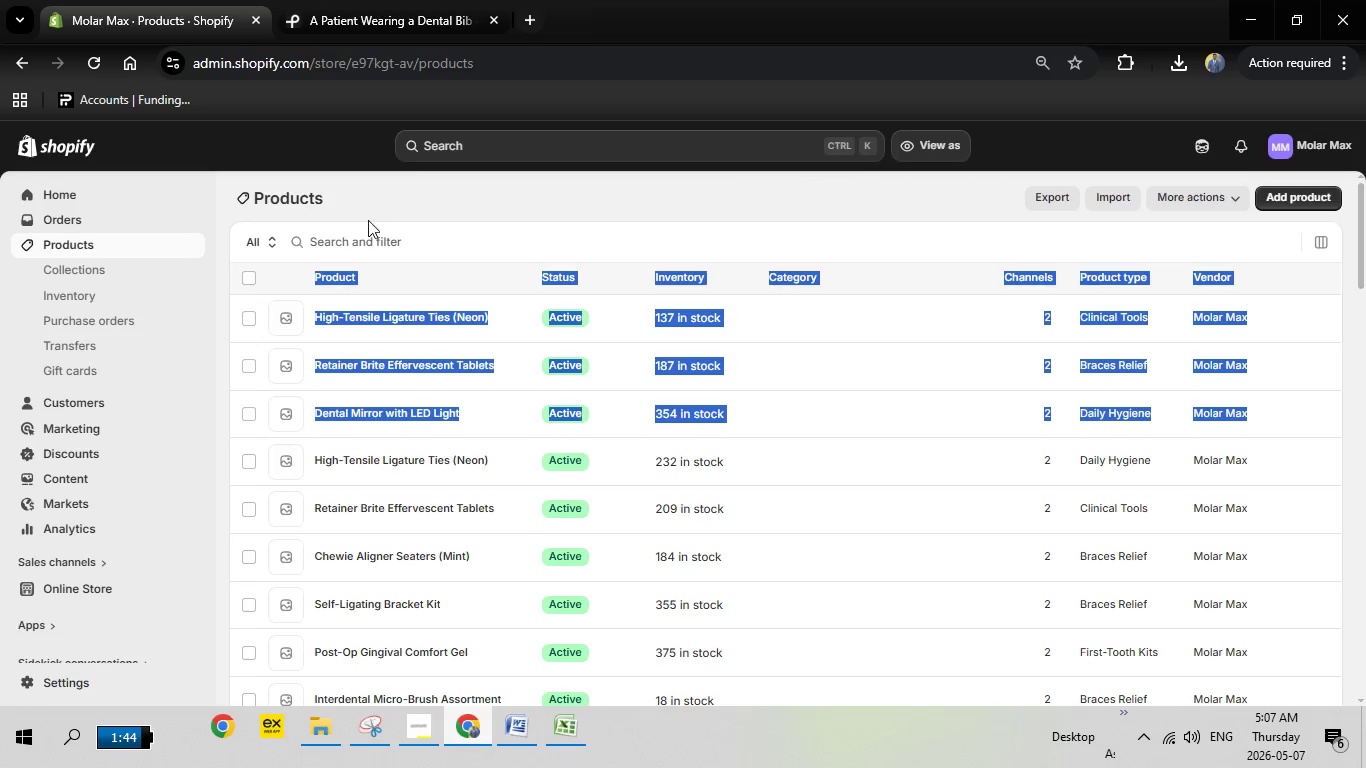 
left_click([442, 198])
 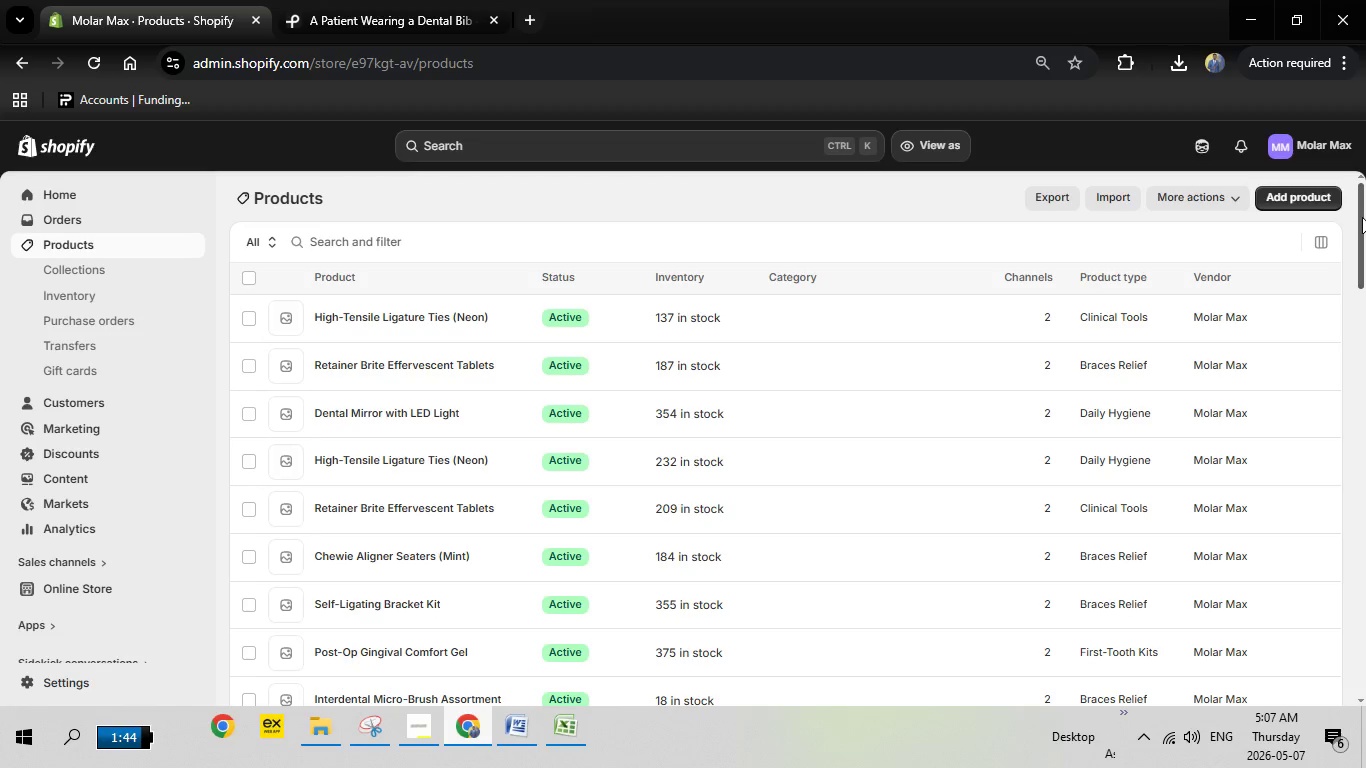 
left_click_drag(start_coordinate=[1359, 233], to_coordinate=[1358, 533])
 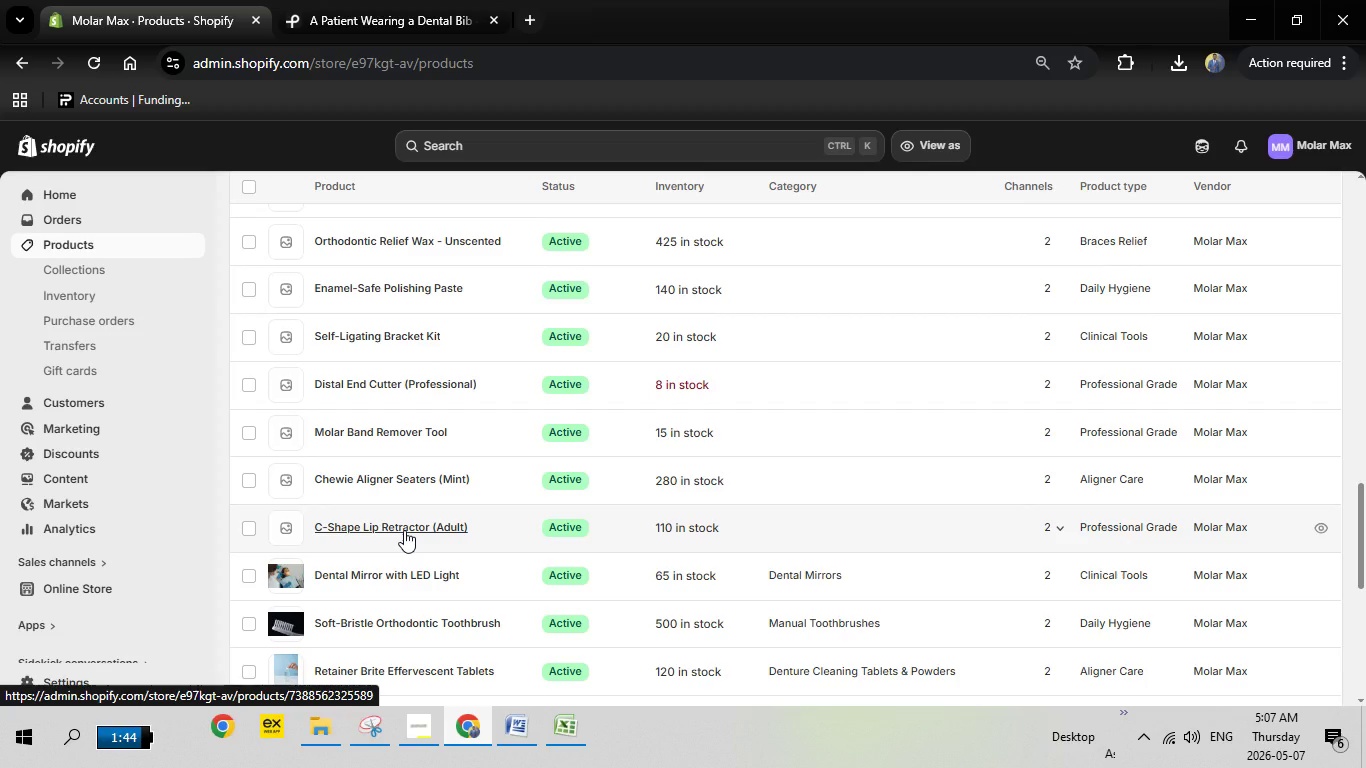 
double_click([404, 530])
 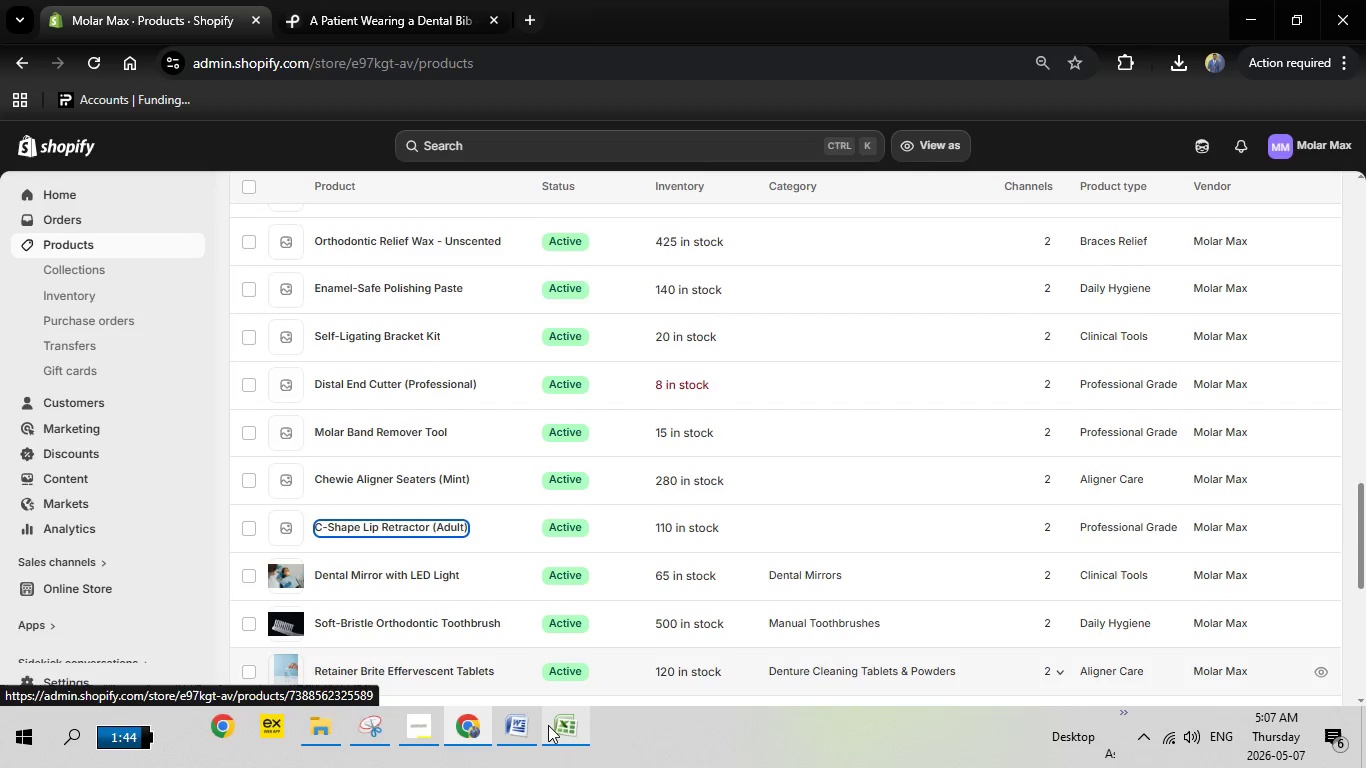 
left_click([517, 735])
 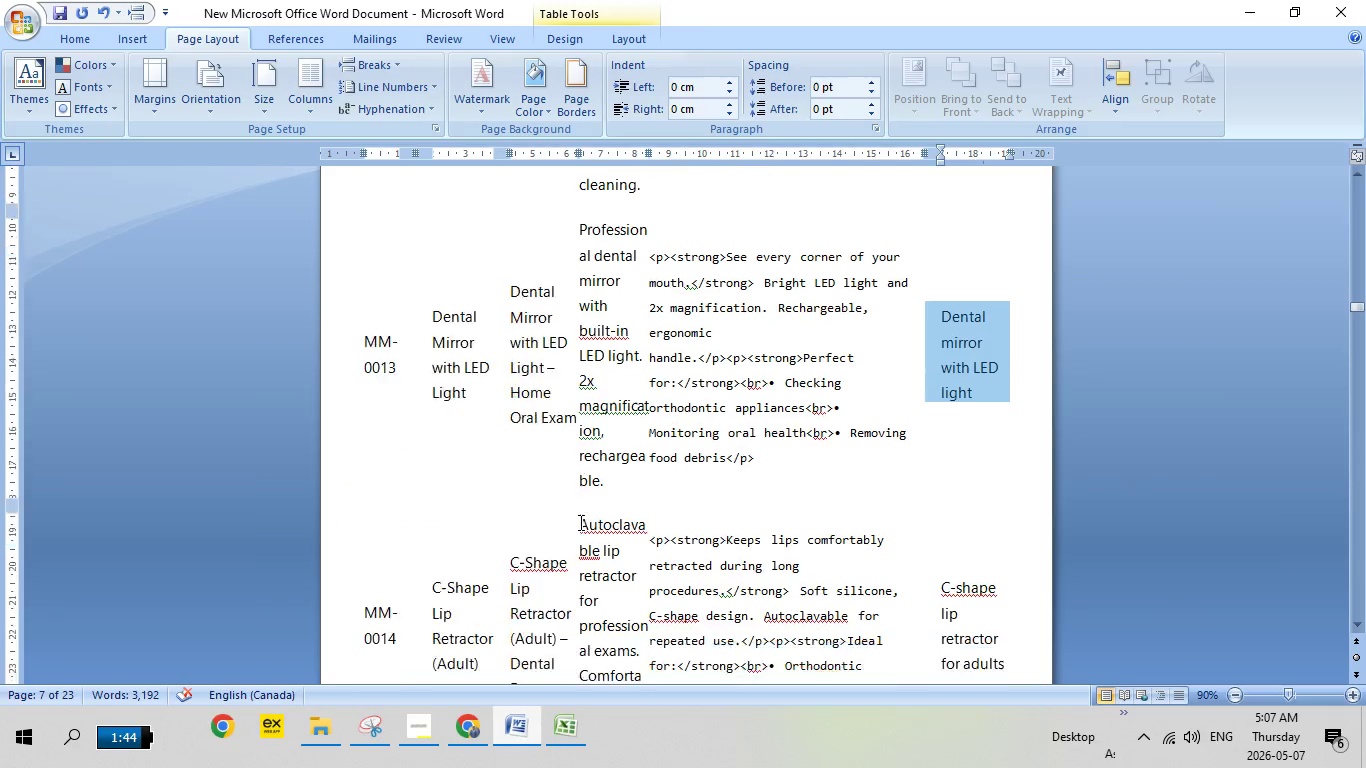 
scroll: coordinate [730, 479], scroll_direction: down, amount: 6.0
 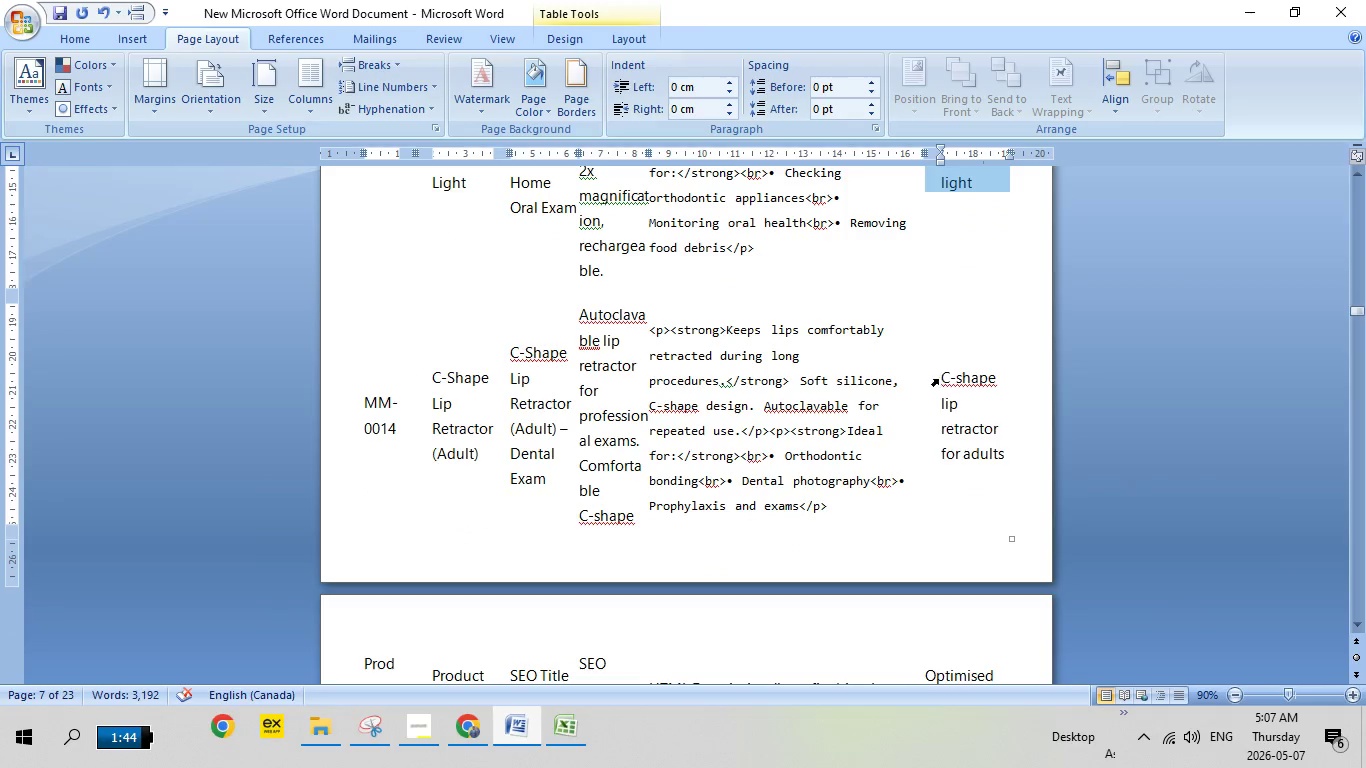 
left_click([935, 379])
 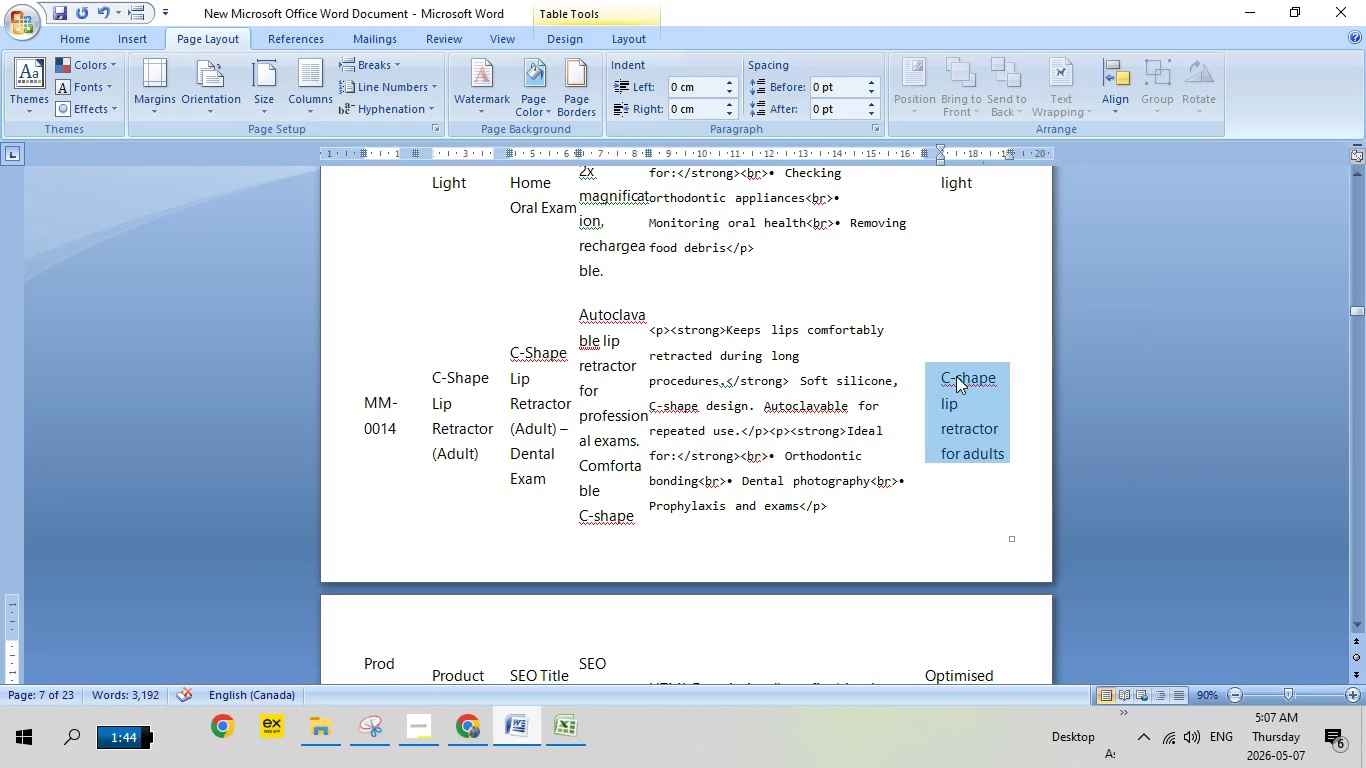 
right_click([956, 376])
 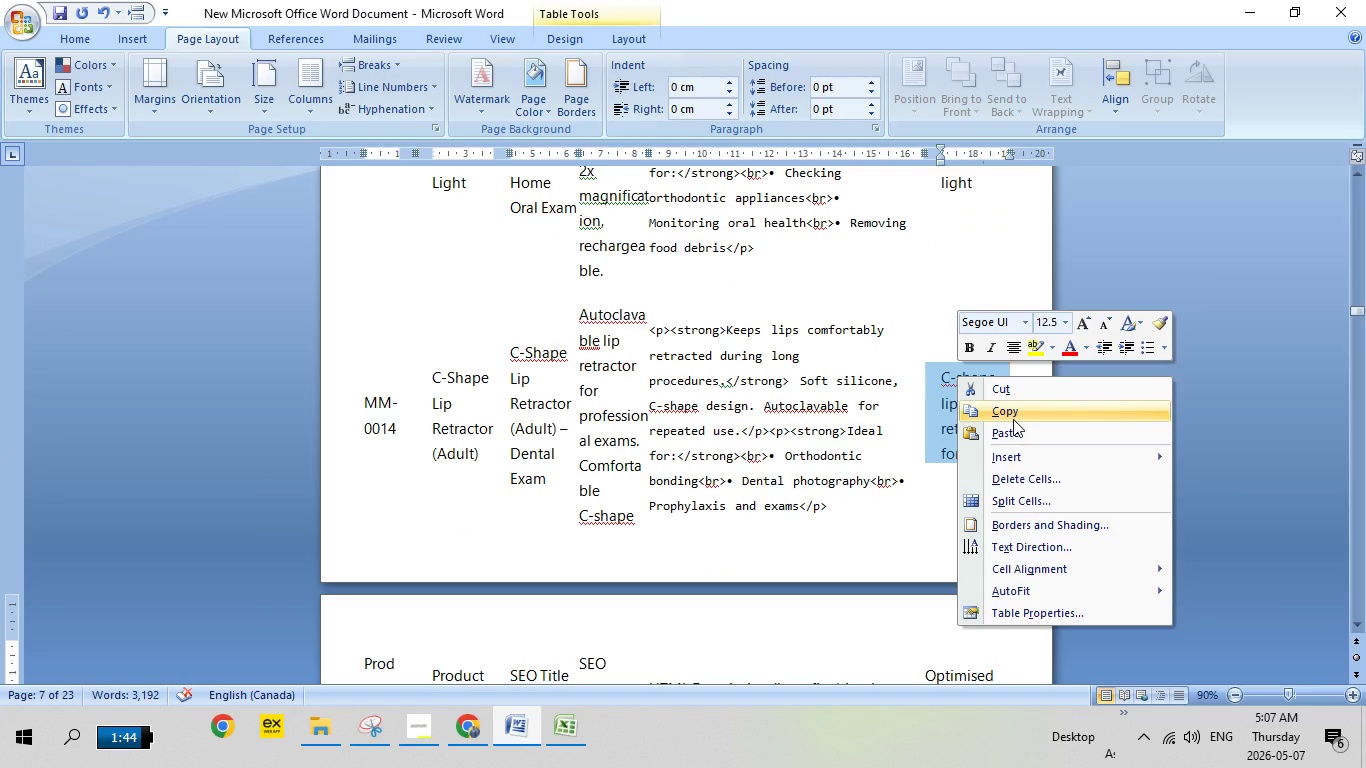 
left_click([1013, 419])
 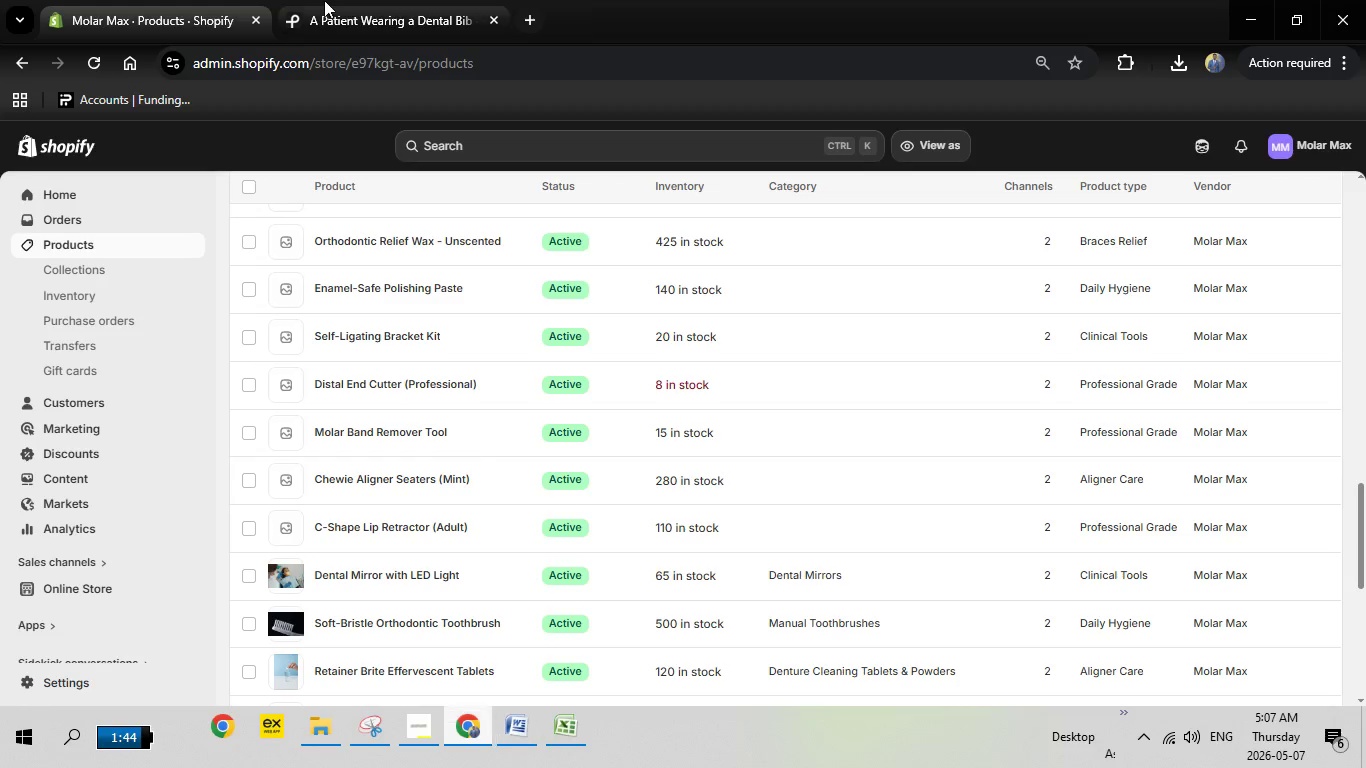 
left_click([325, 0])
 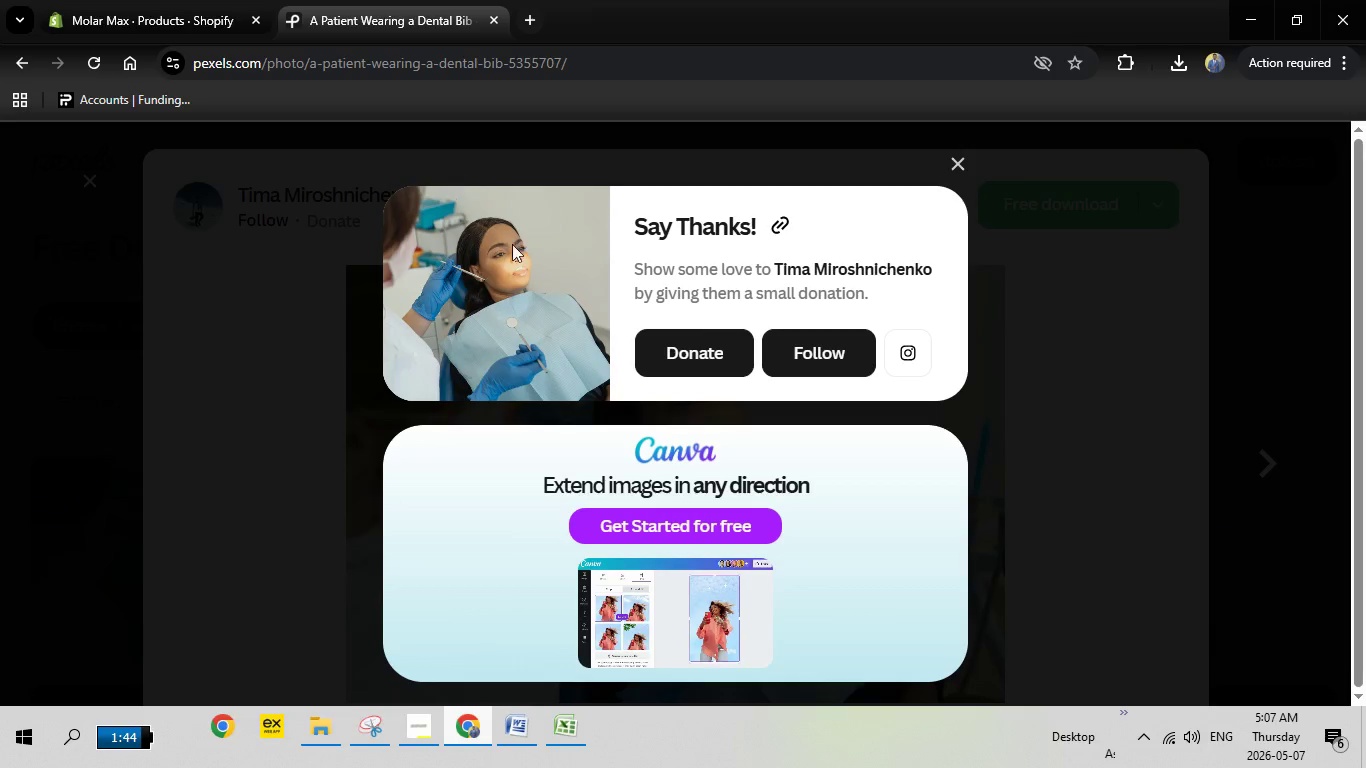 
key(Escape)
 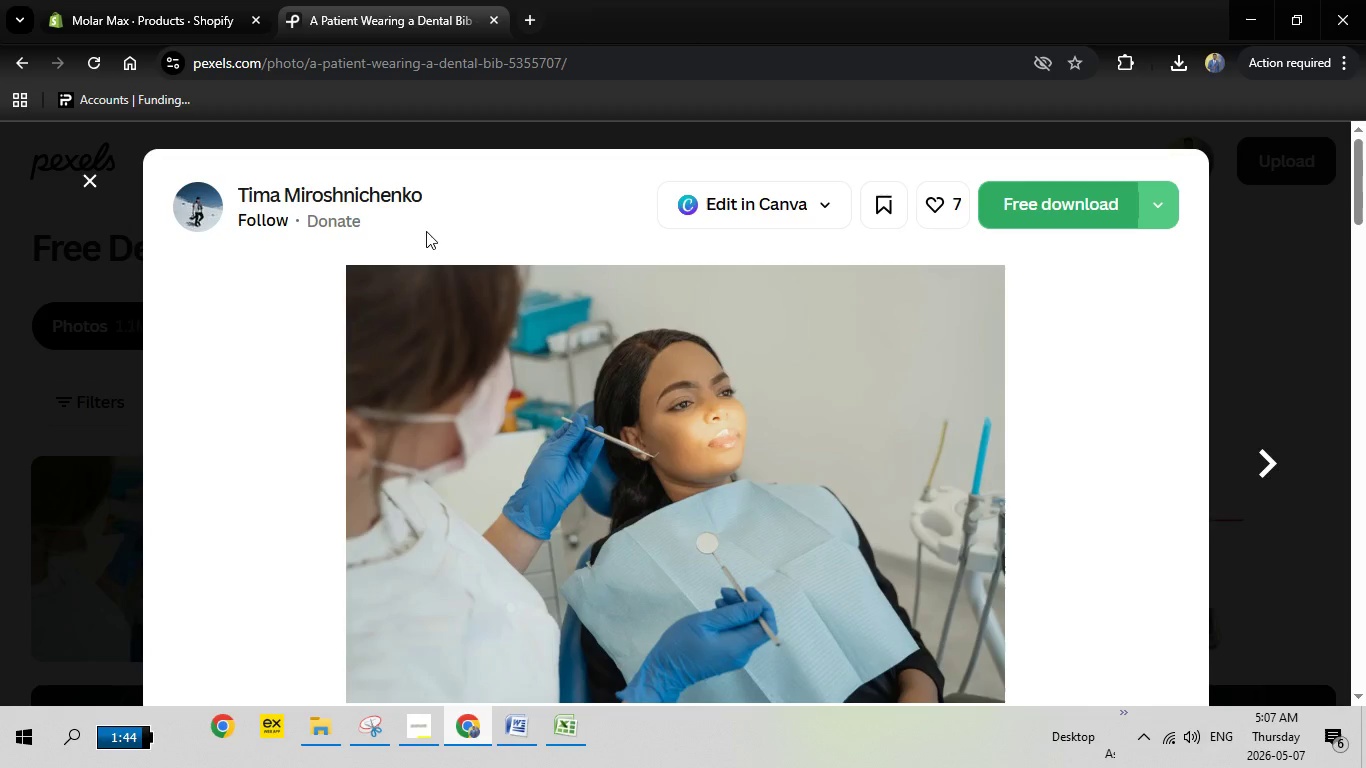 
key(Escape)
 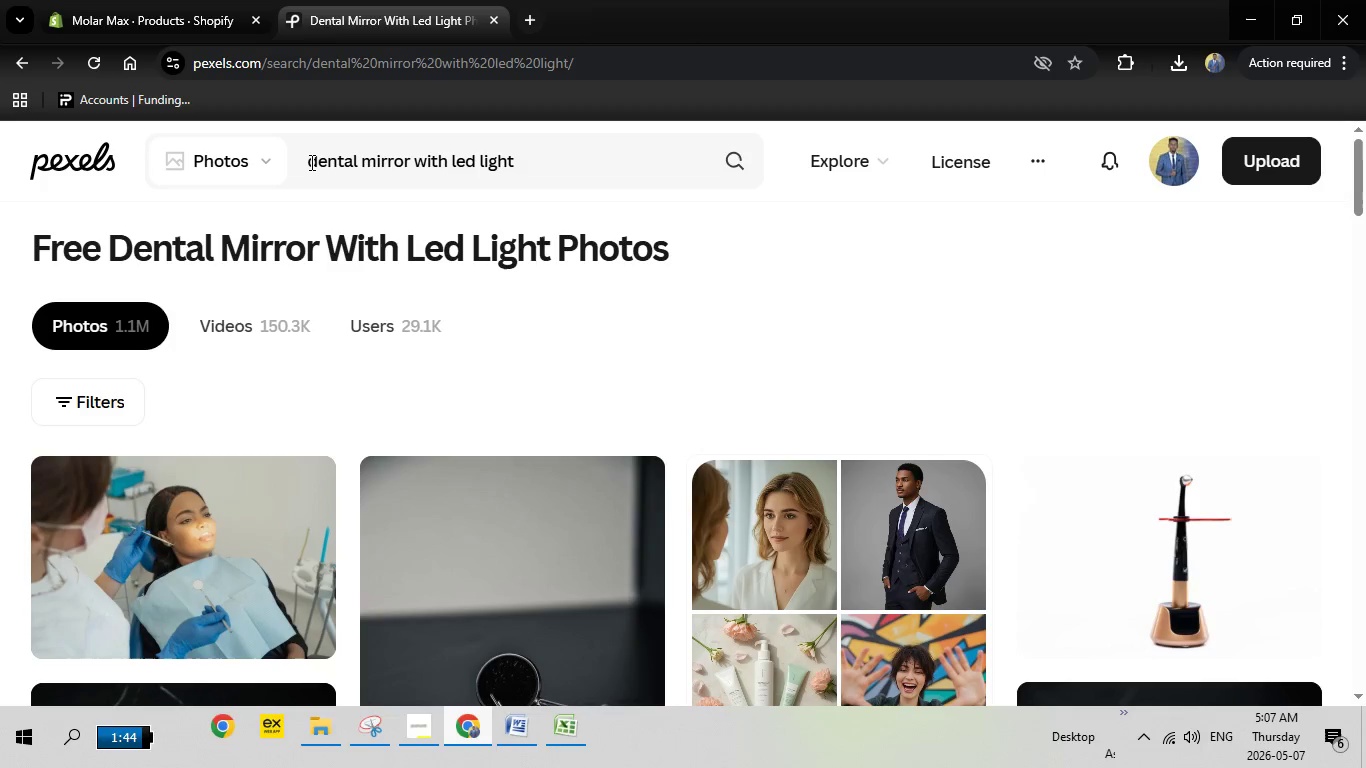 
left_click_drag(start_coordinate=[310, 162], to_coordinate=[639, 158])
 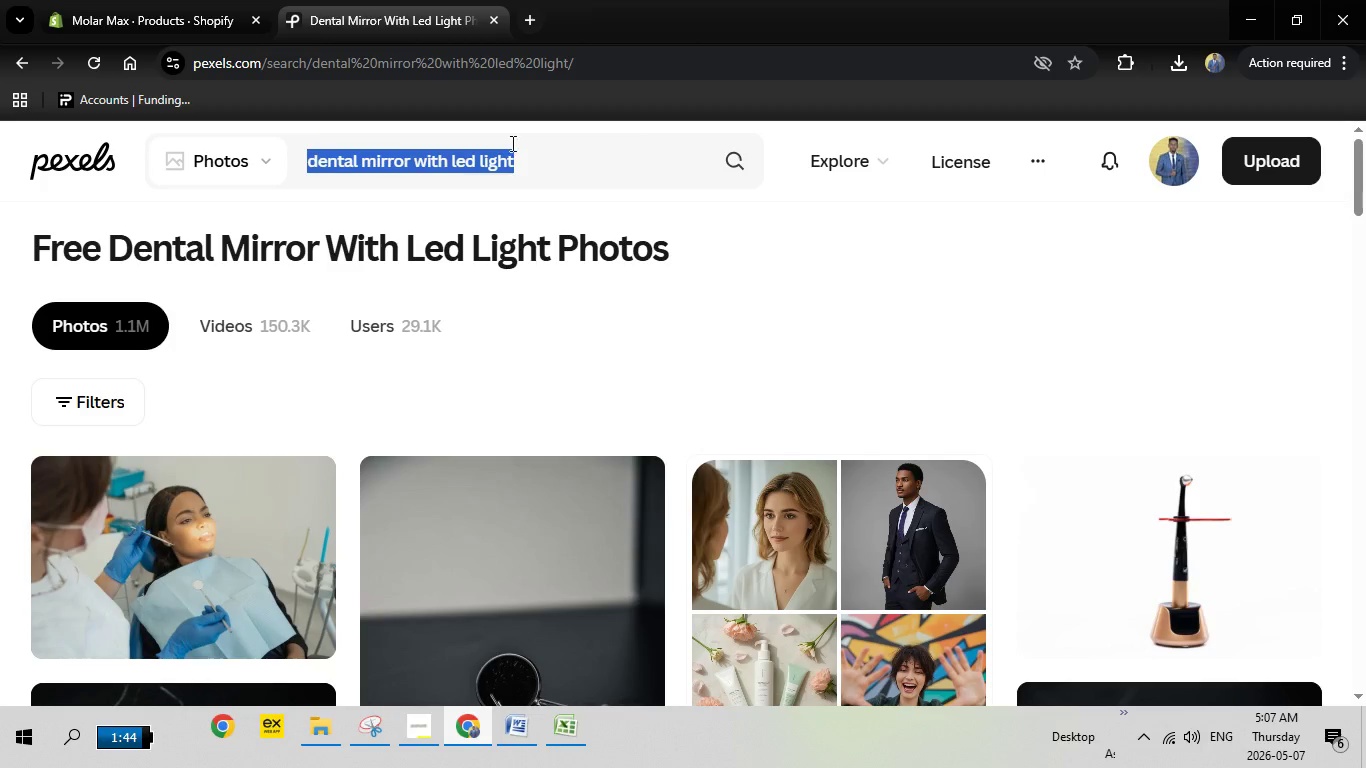 
key(Backspace)
 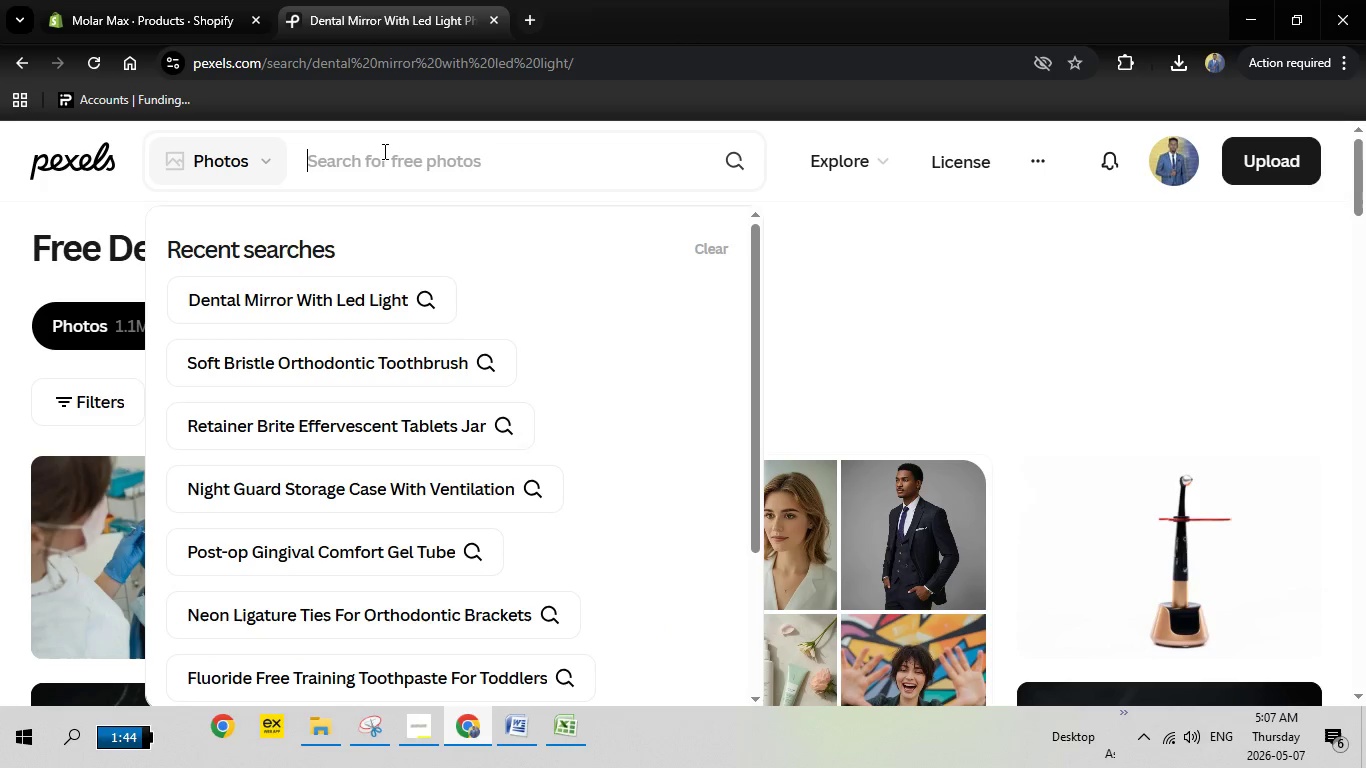 
right_click([383, 151])
 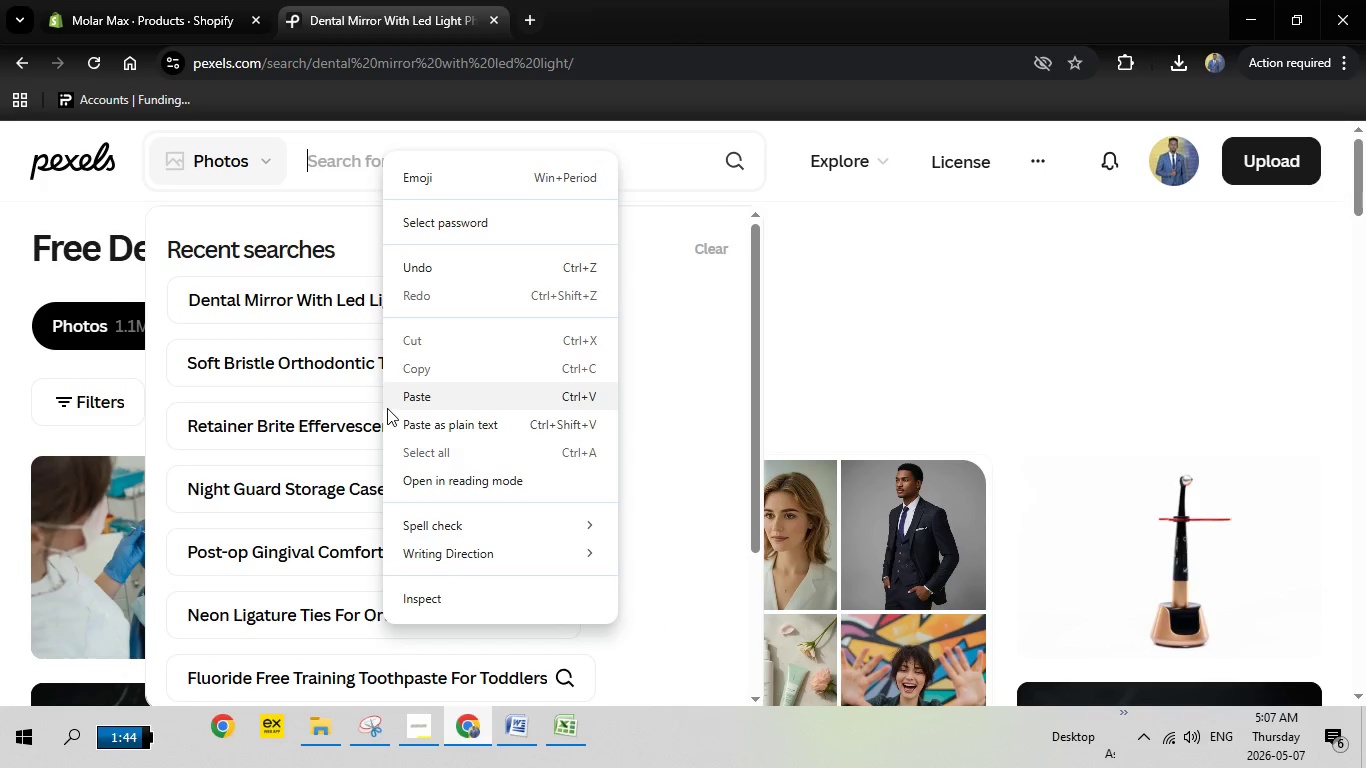 
left_click([419, 389])
 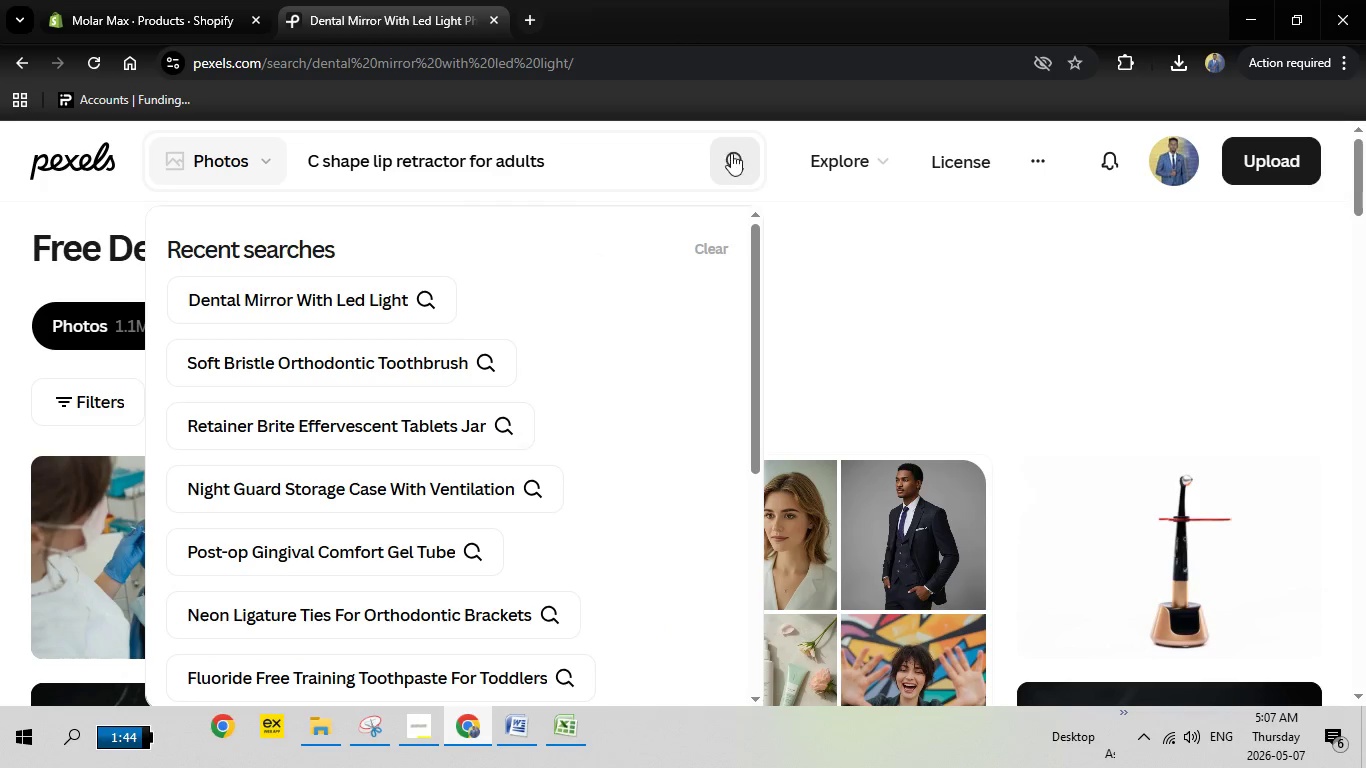 
left_click([731, 153])
 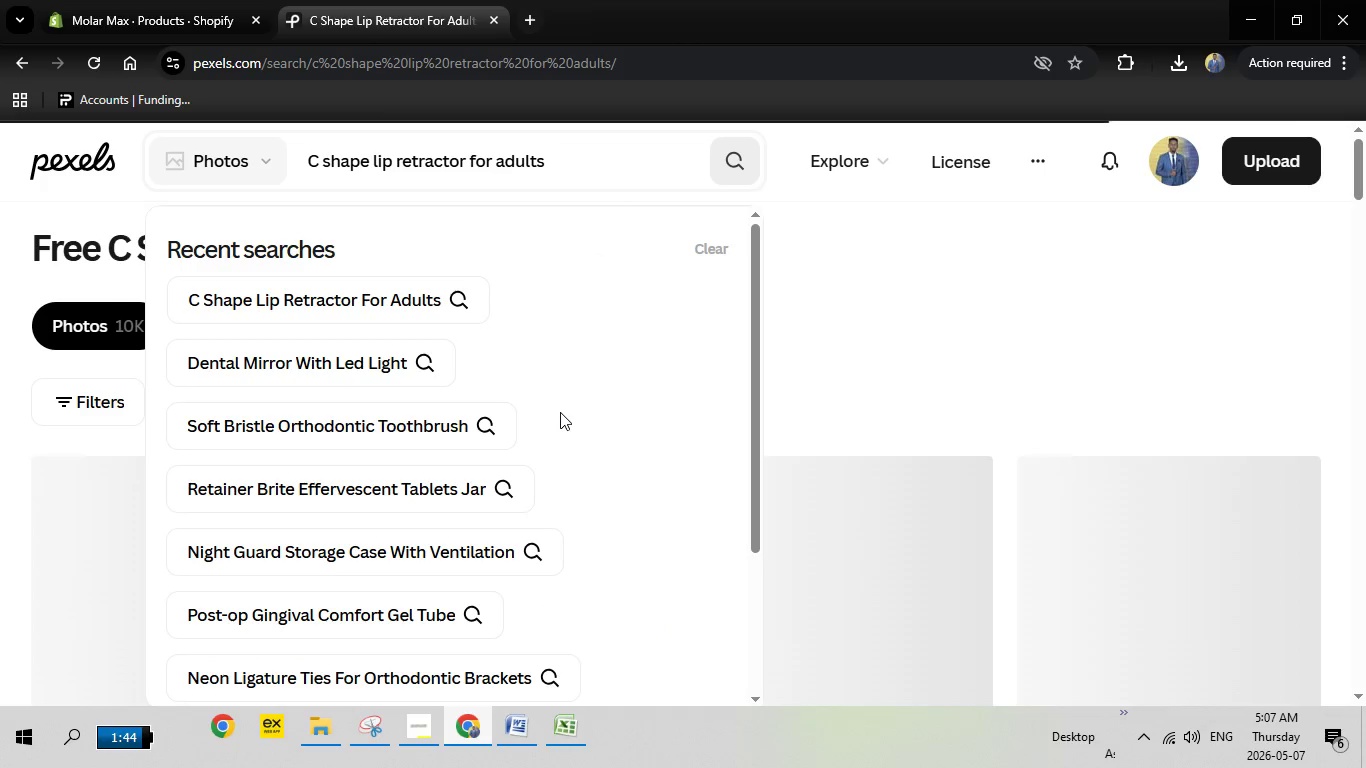 
wait(5.06)
 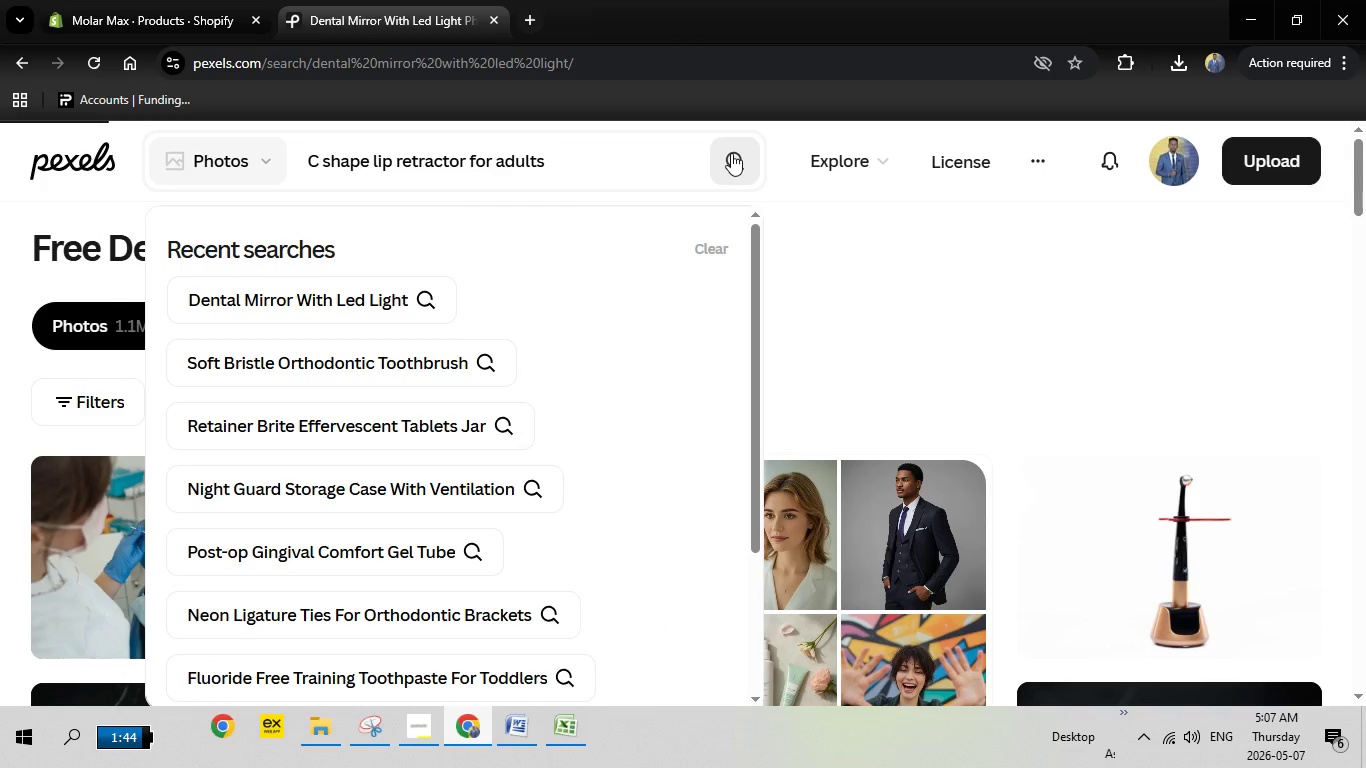 
left_click([976, 373])
 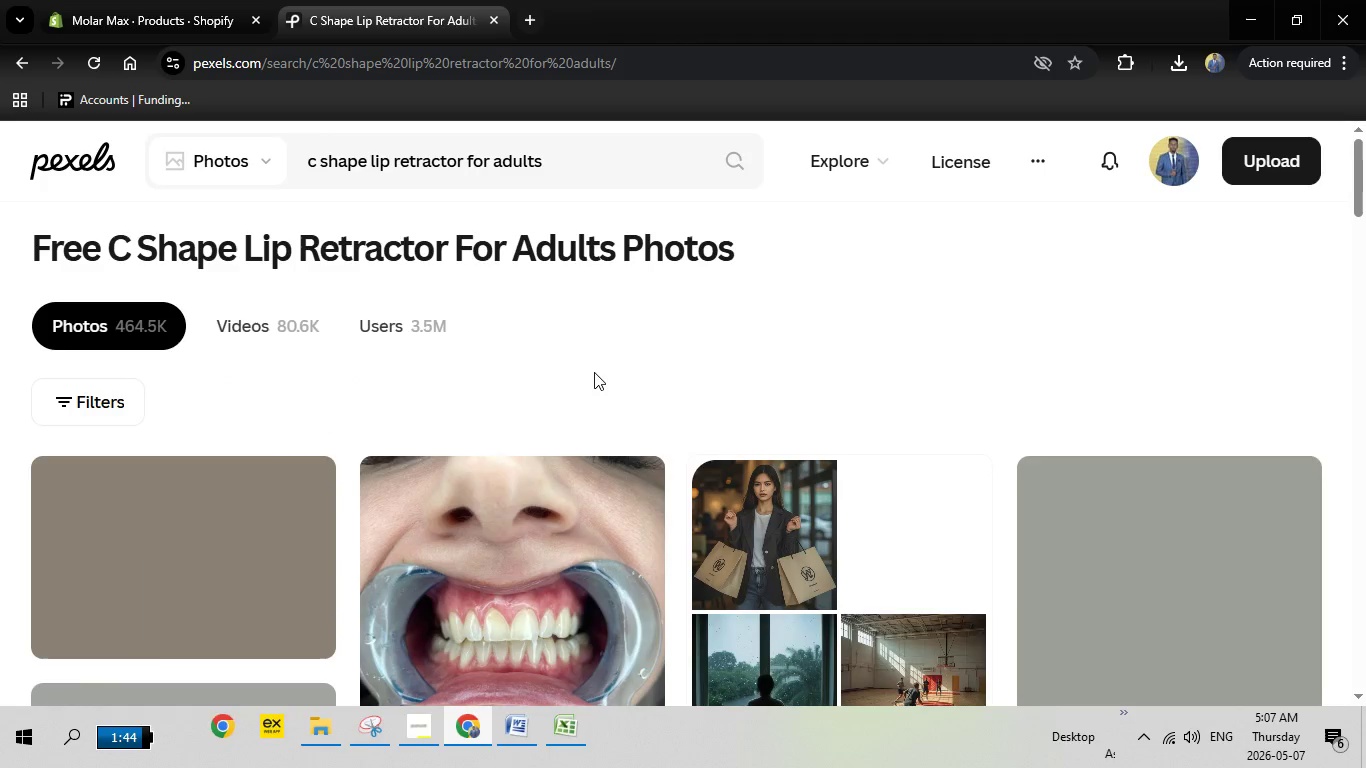 
scroll: coordinate [594, 372], scroll_direction: down, amount: 1.0
 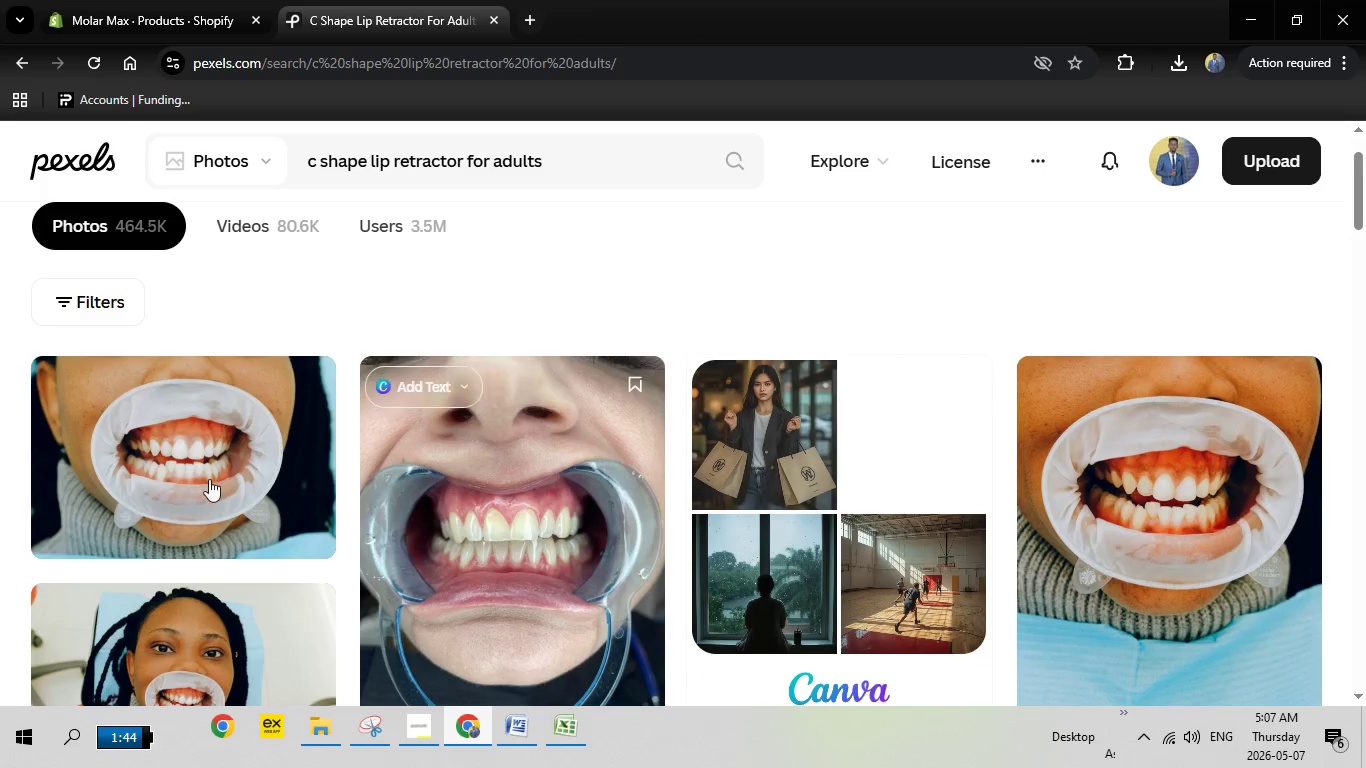 
mouse_move([245, 450])
 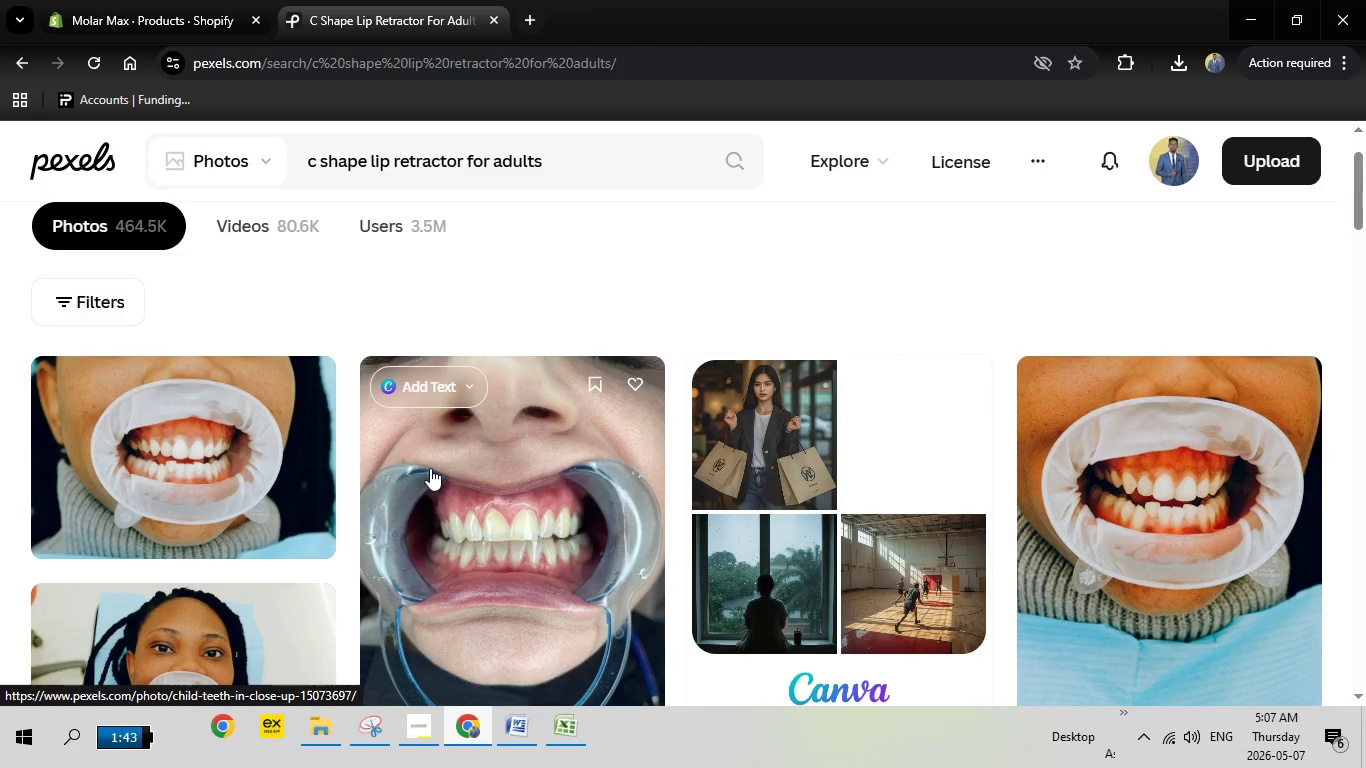 
wait(5.42)
 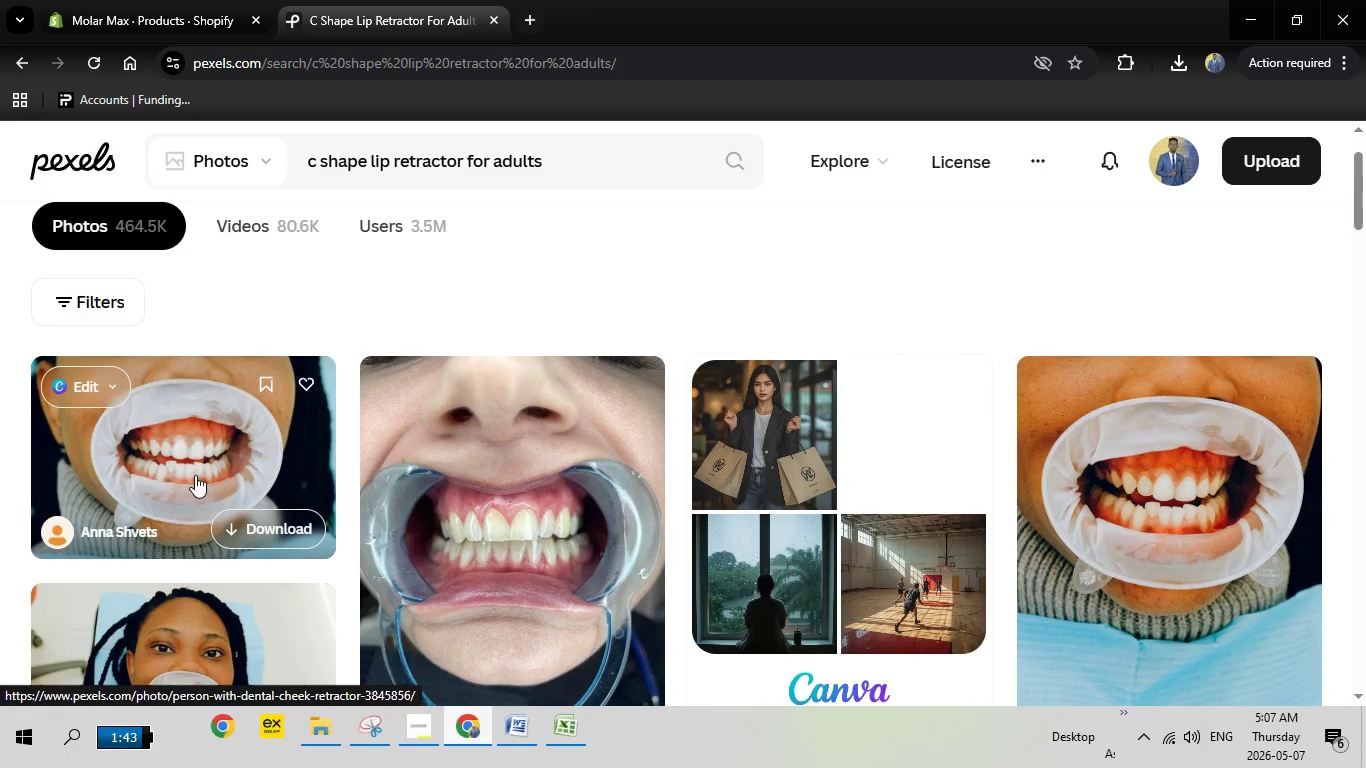 
scroll: coordinate [430, 468], scroll_direction: down, amount: 2.0
 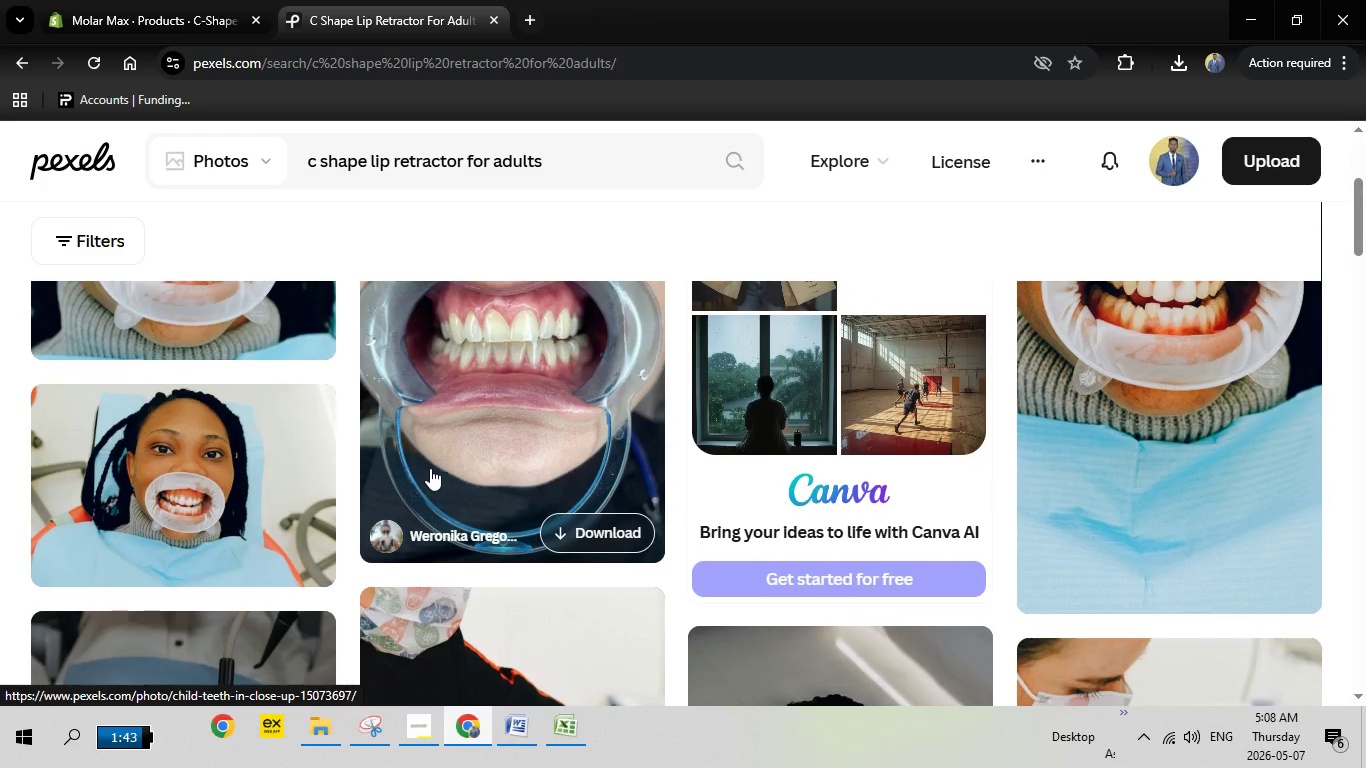 
scroll: coordinate [430, 468], scroll_direction: up, amount: 1.0
 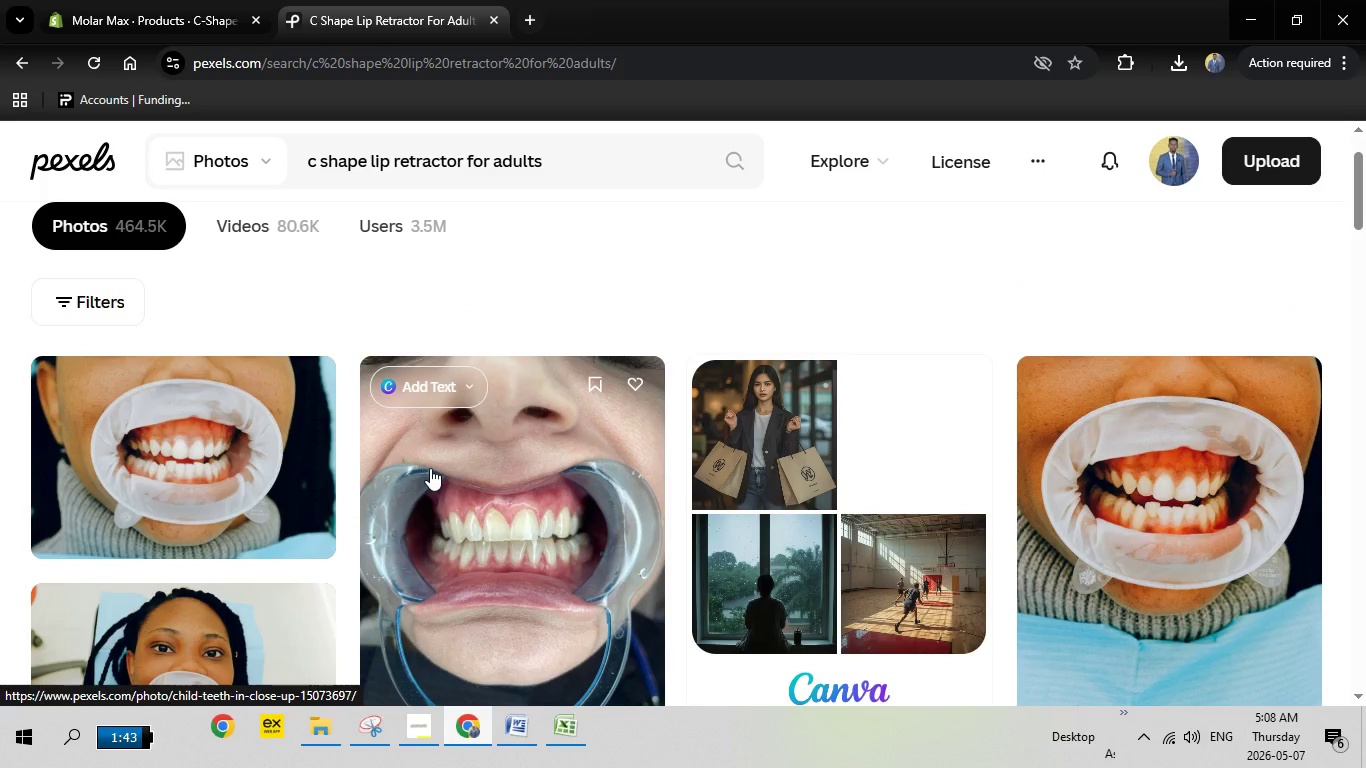 
left_click([430, 468])
 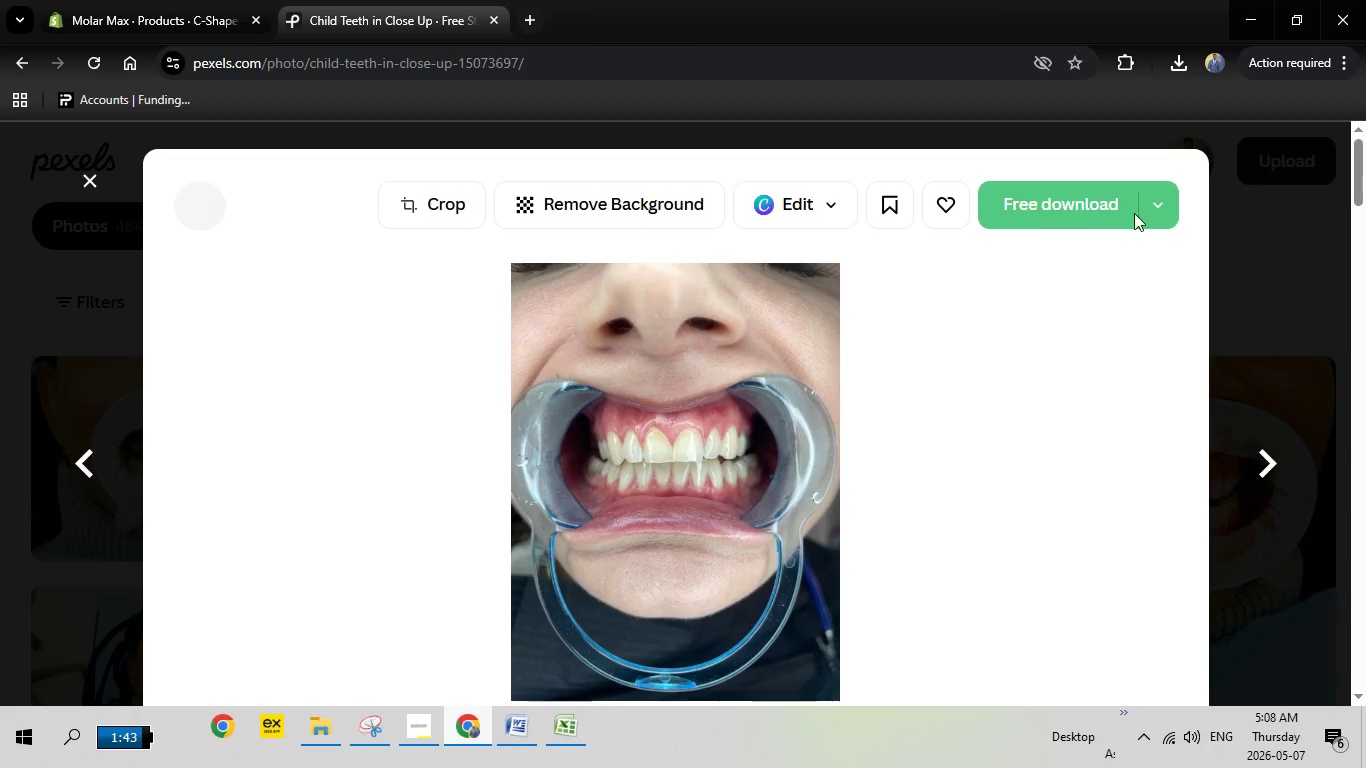 
left_click([1044, 206])
 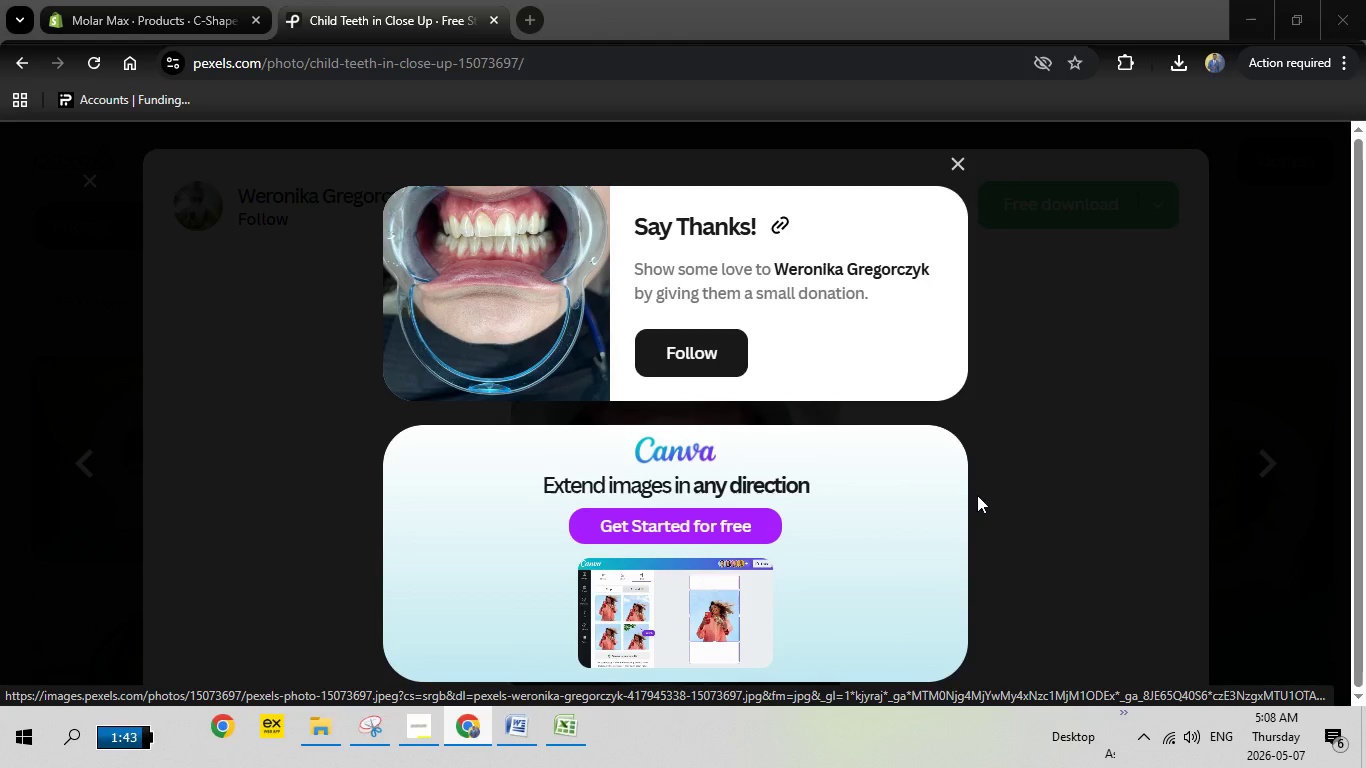 
wait(7.78)
 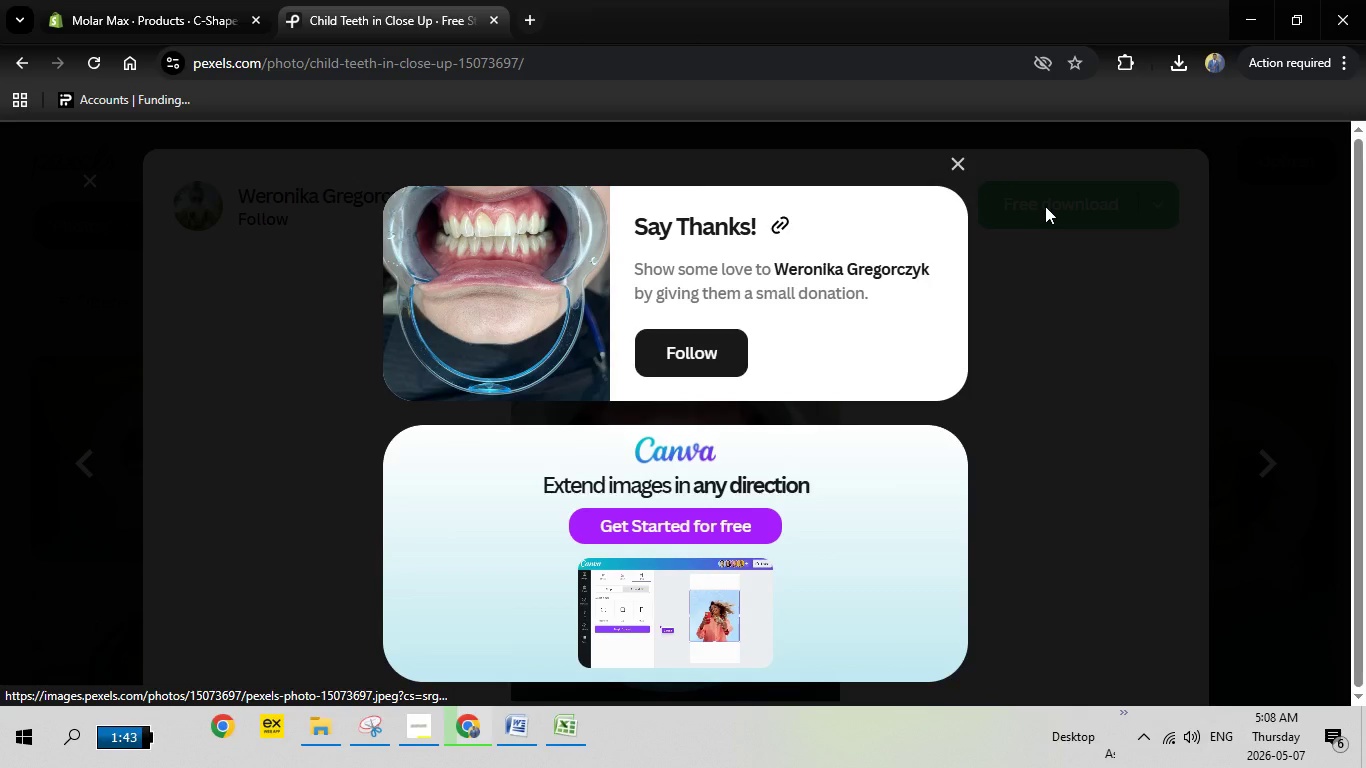 
left_click([1082, 582])
 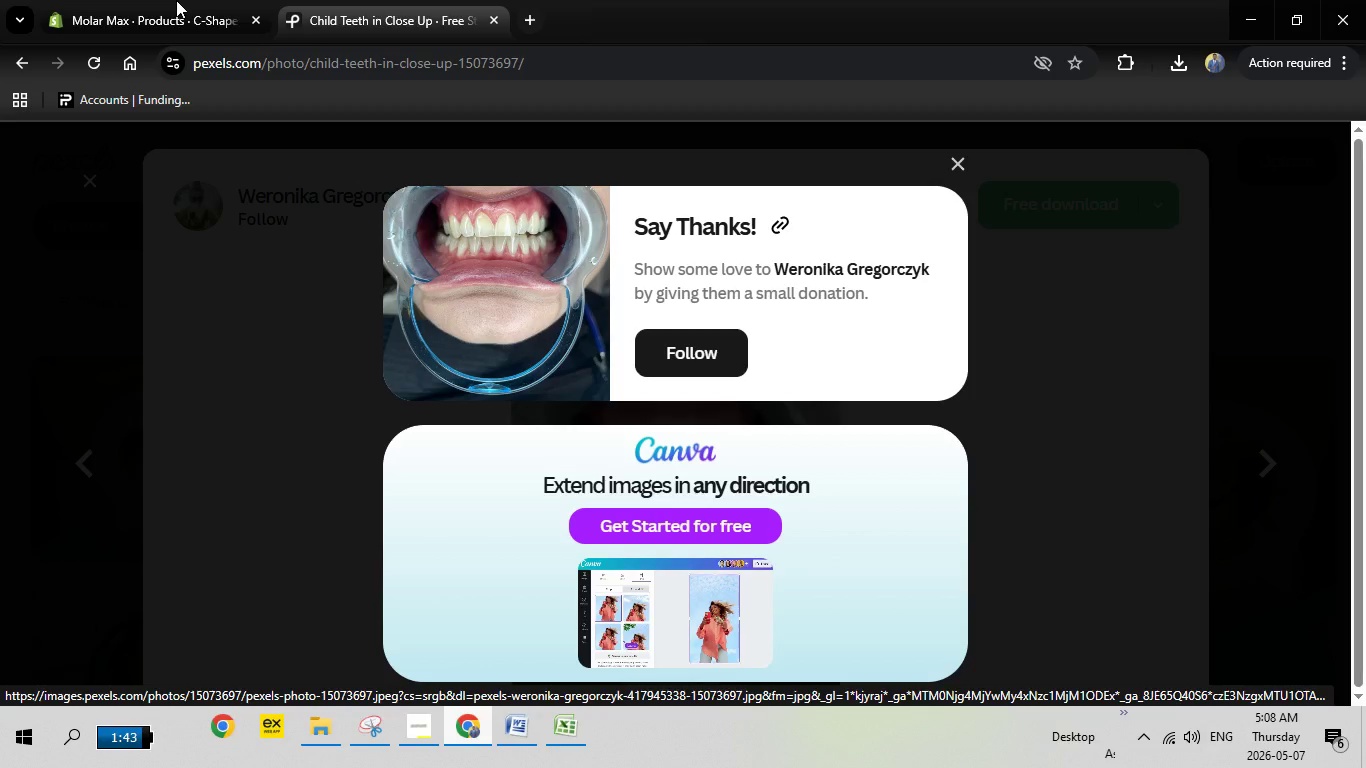 
left_click([176, 0])
 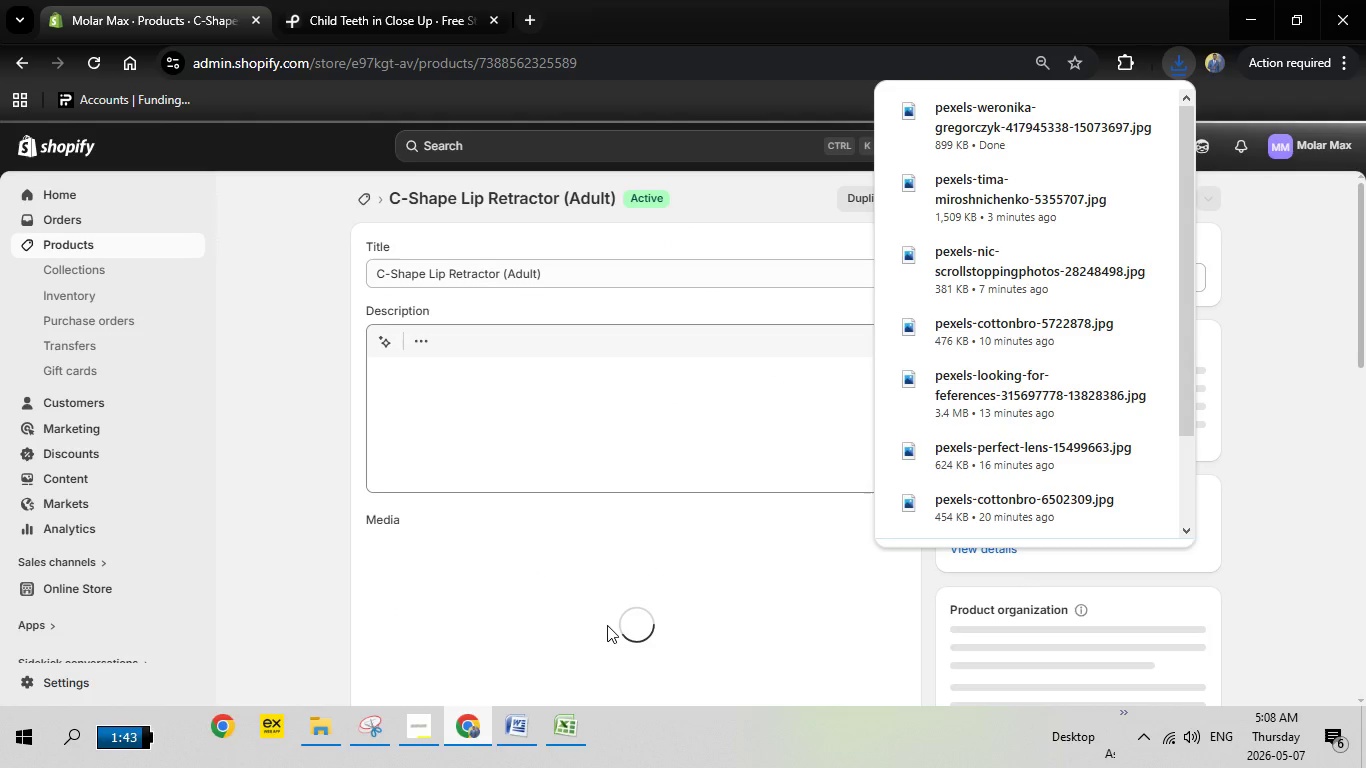 
wait(6.02)
 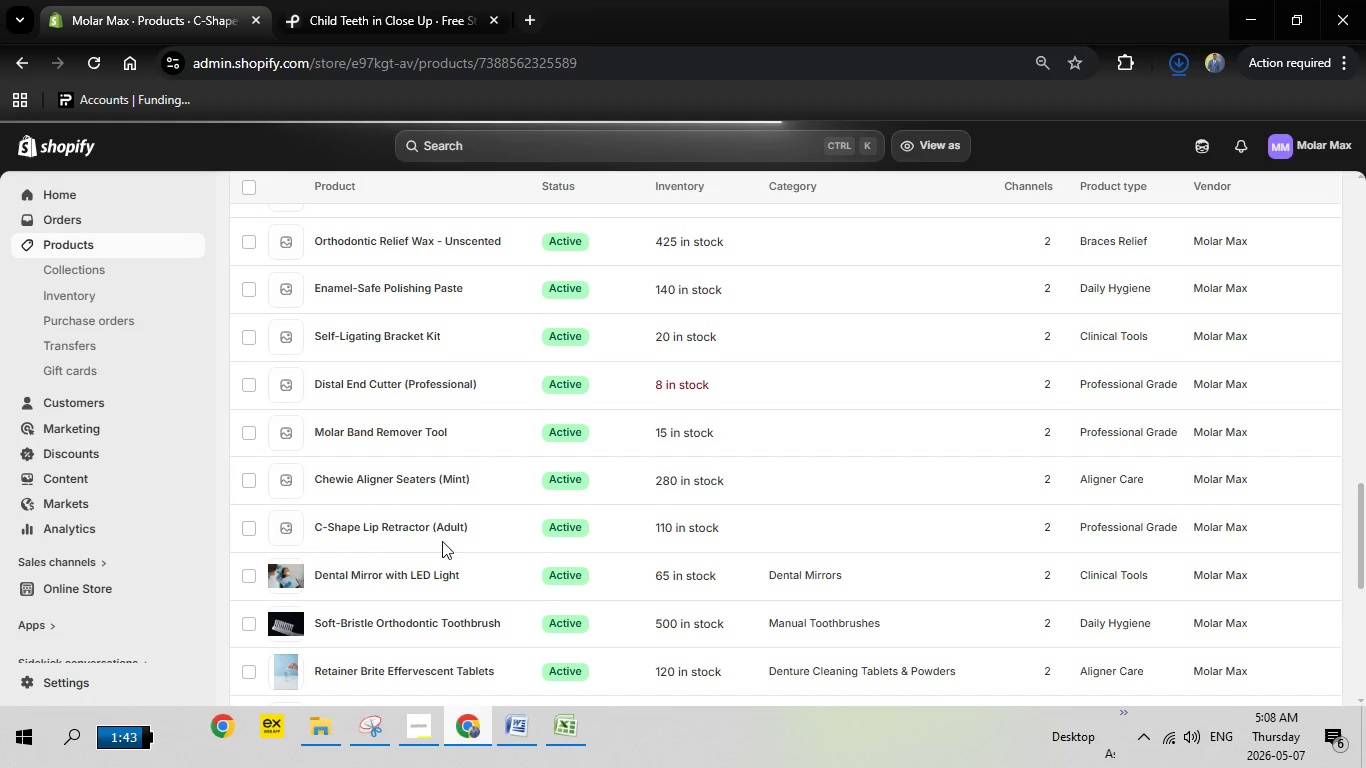 
left_click([570, 732])
 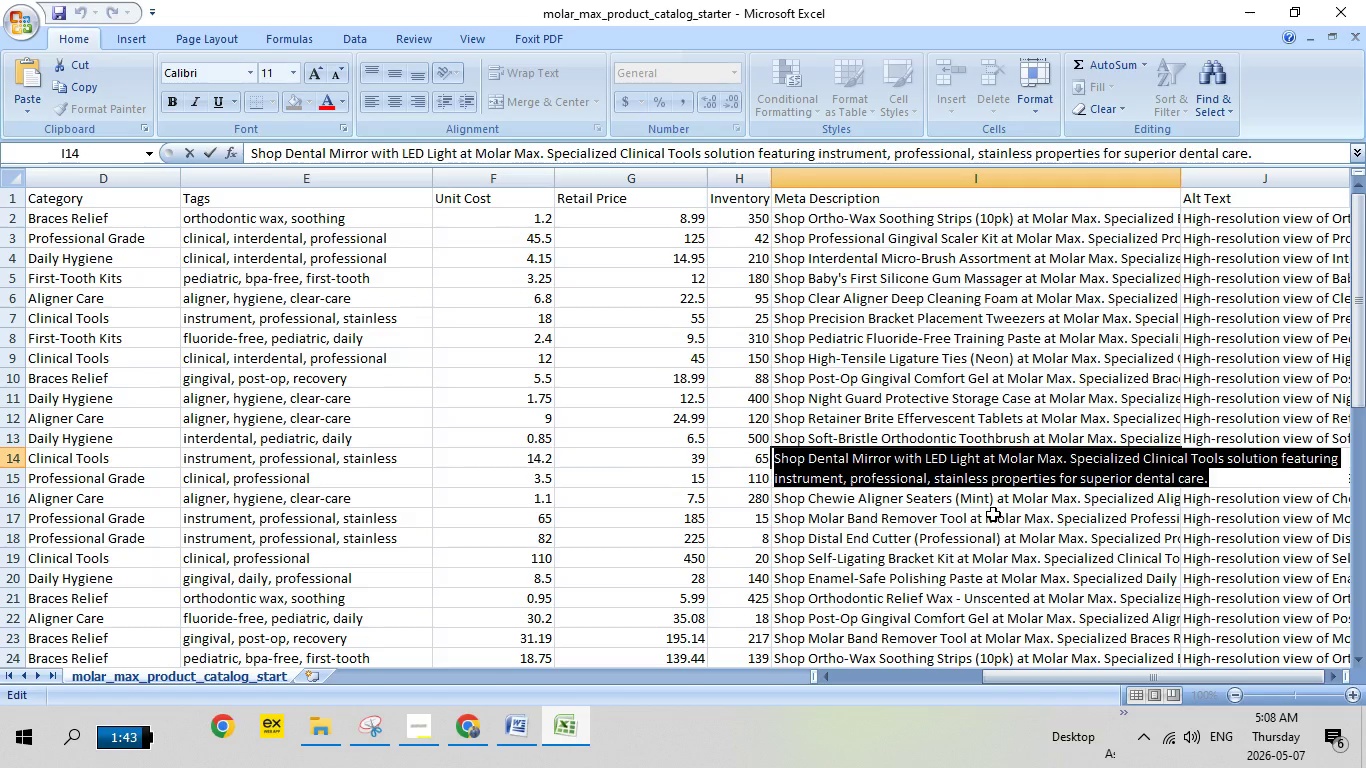 
left_click([993, 514])
 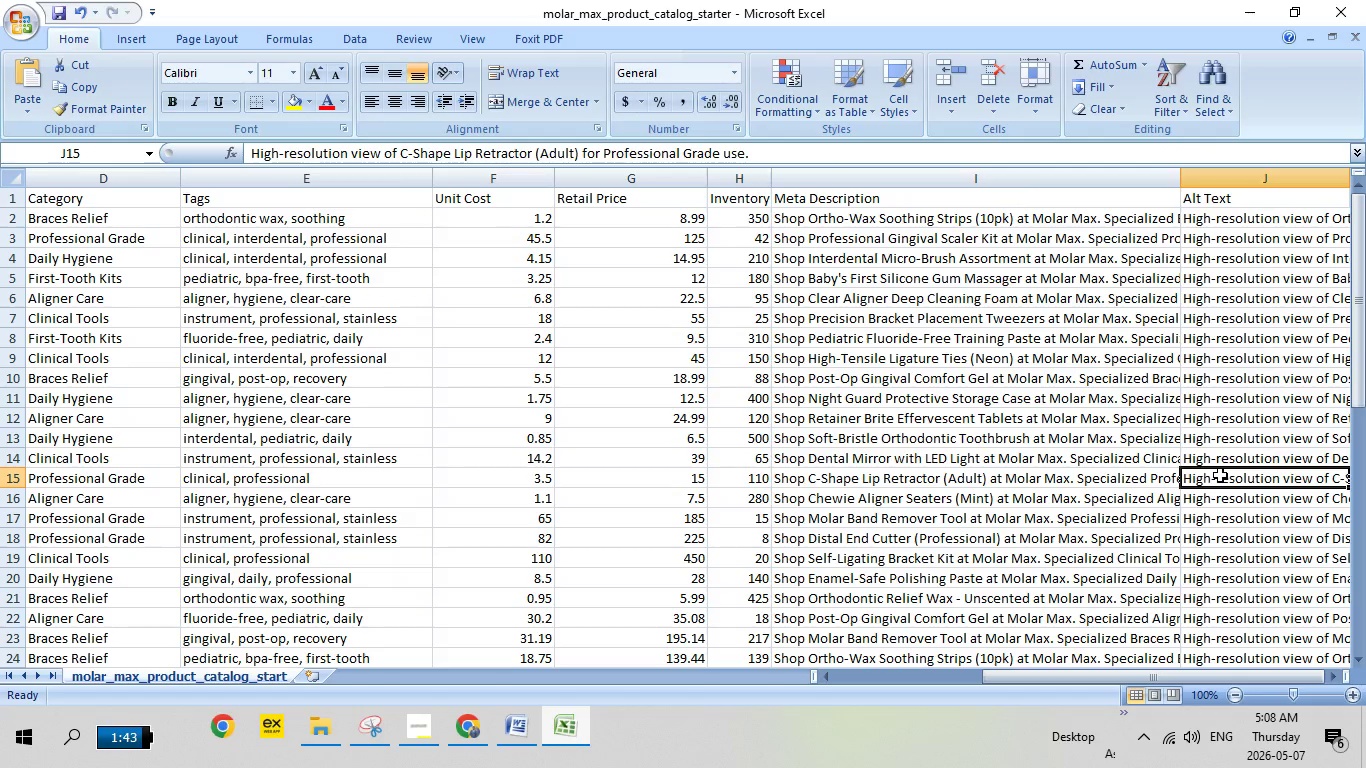 
double_click([1220, 475])
 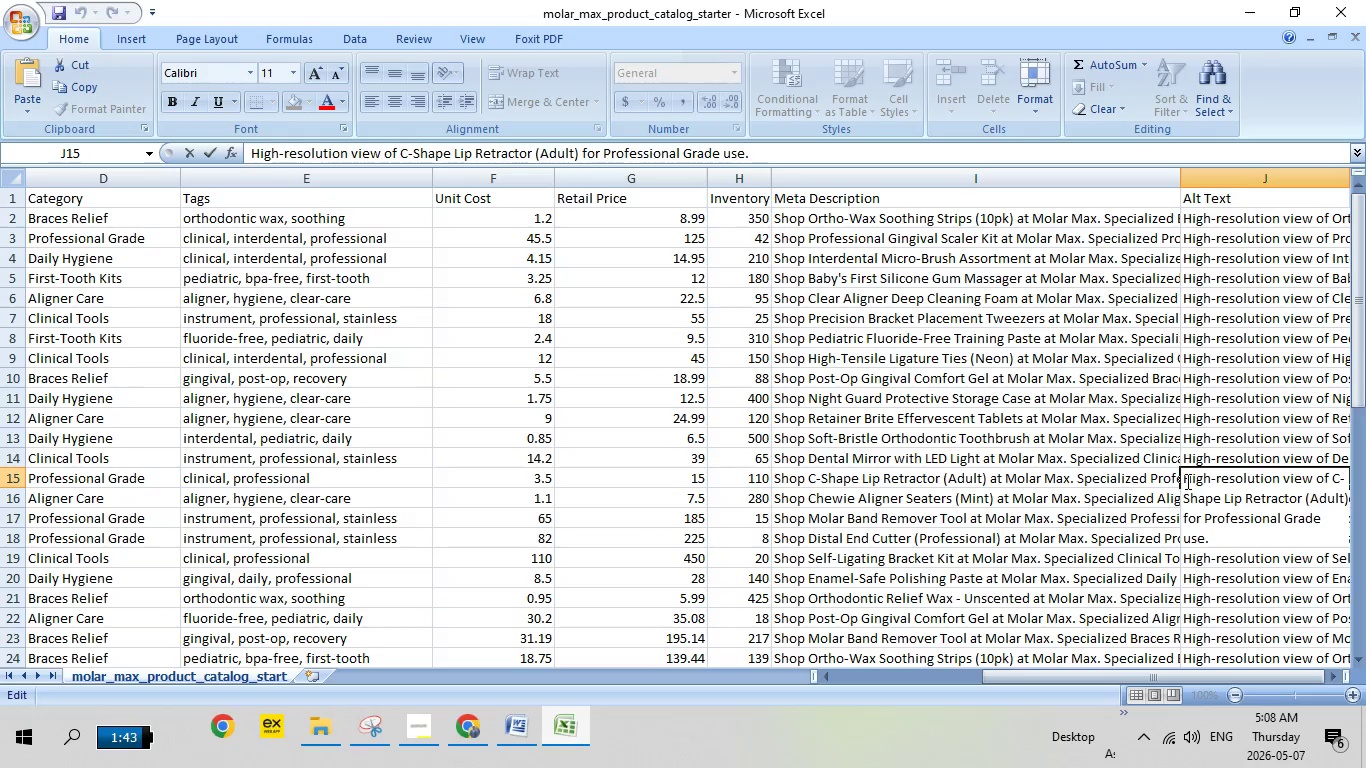 
left_click_drag(start_coordinate=[1186, 481], to_coordinate=[1232, 536])
 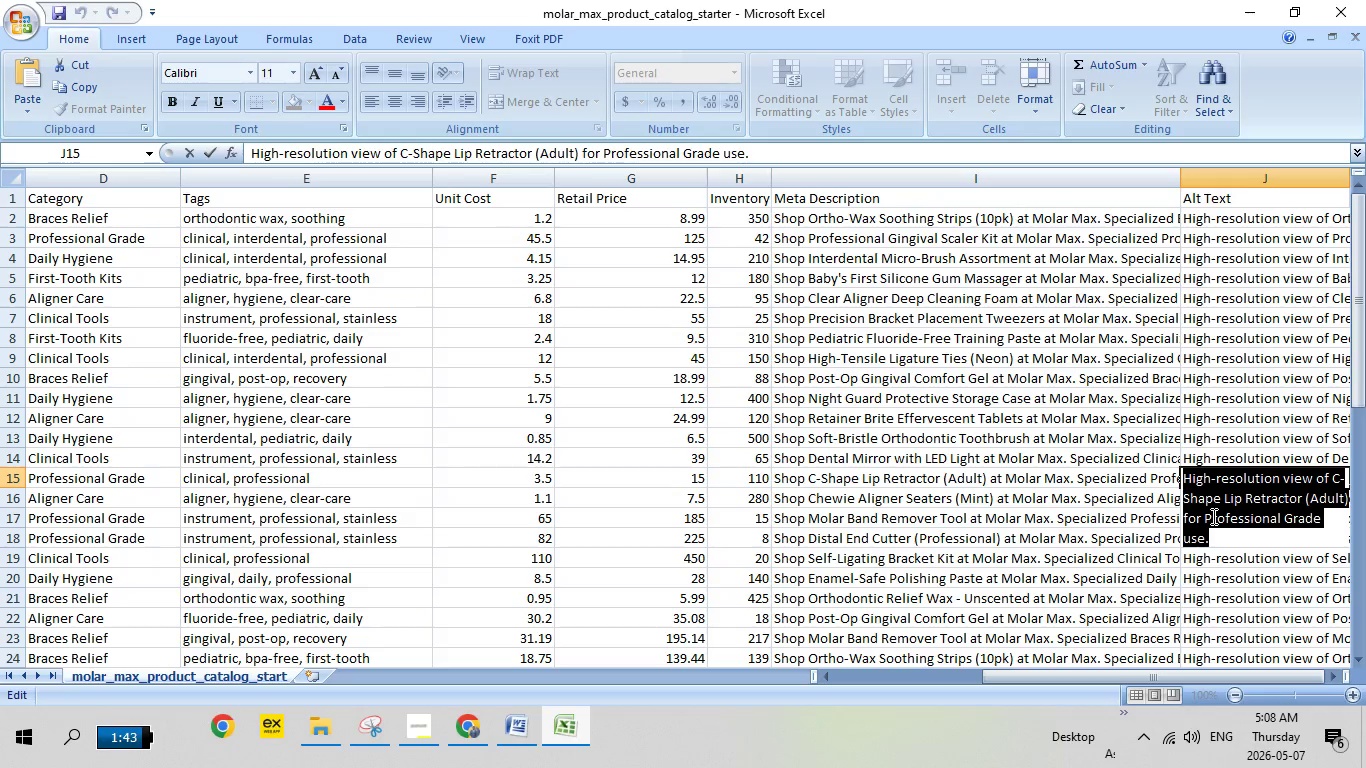 
right_click([1212, 516])
 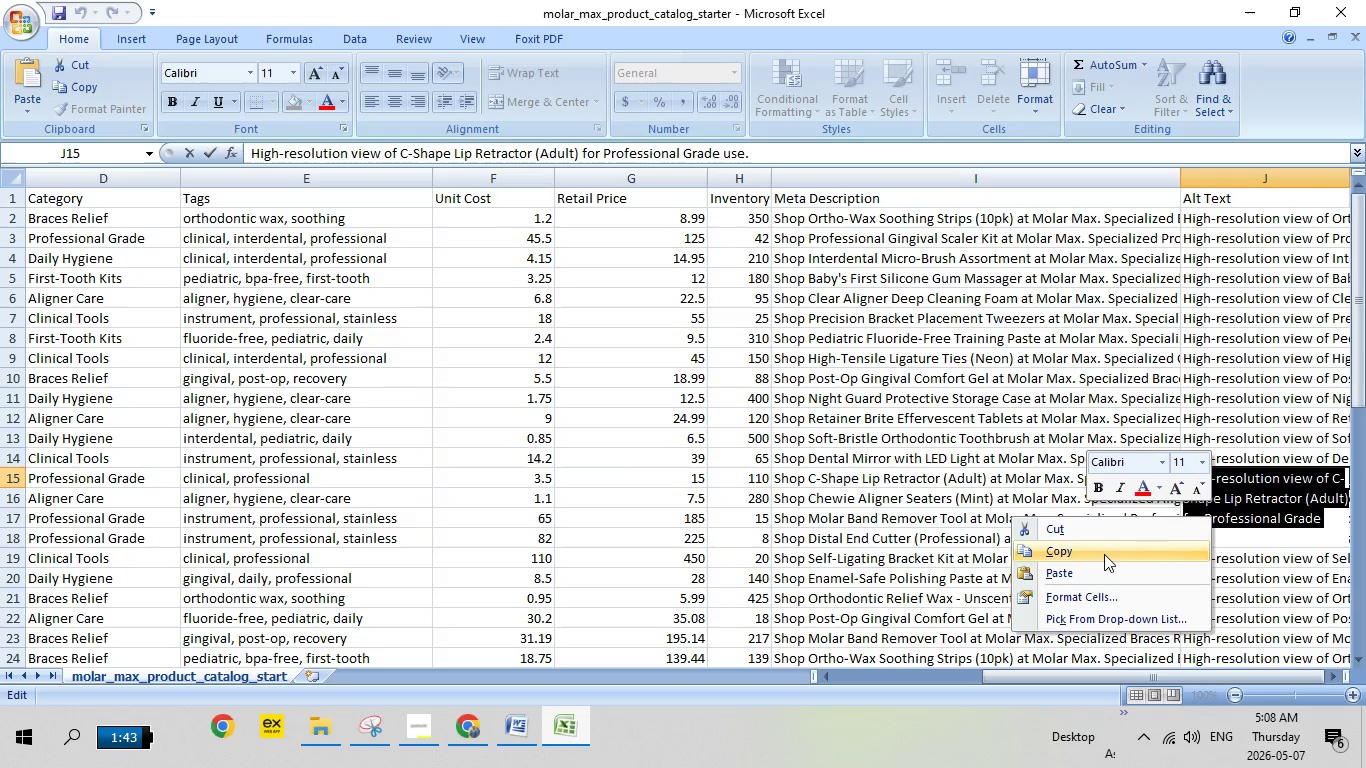 
left_click([1104, 554])
 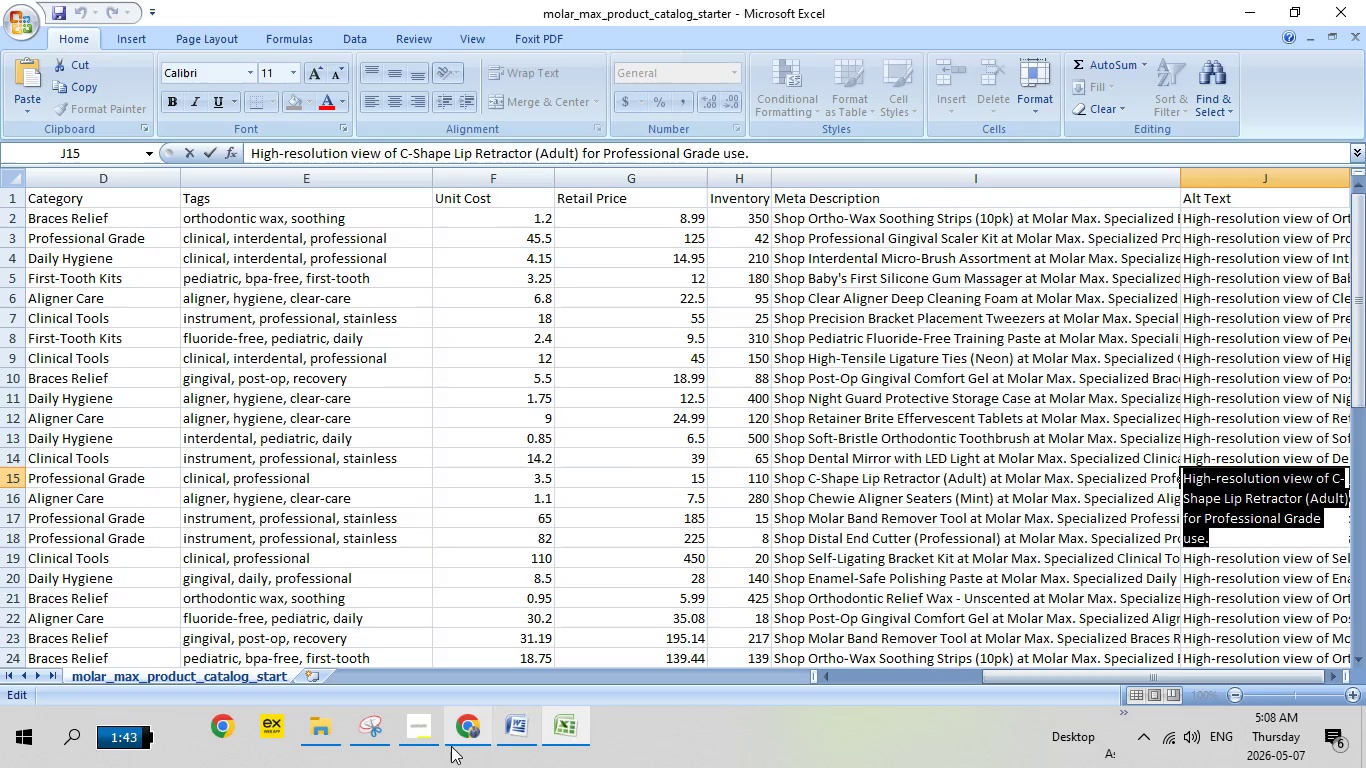 
left_click([450, 746])
 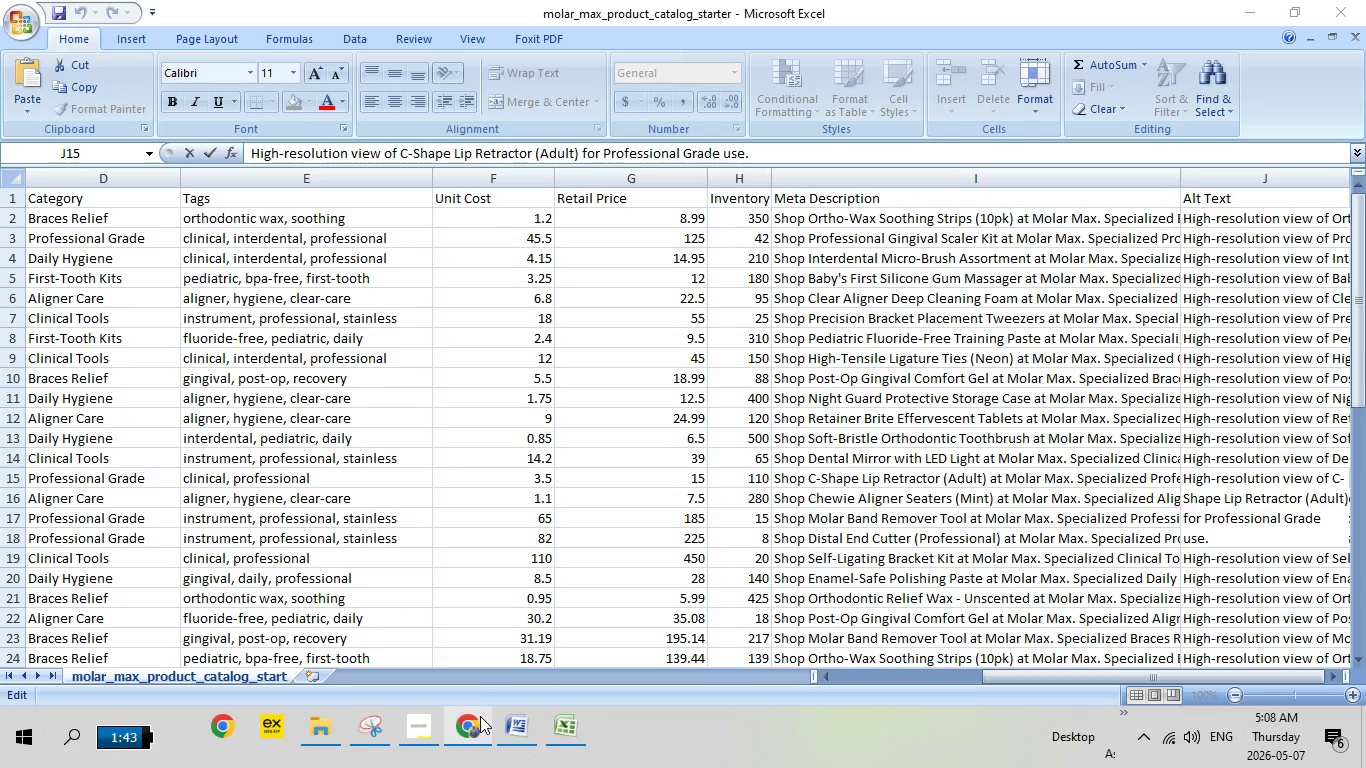 
left_click([478, 720])
 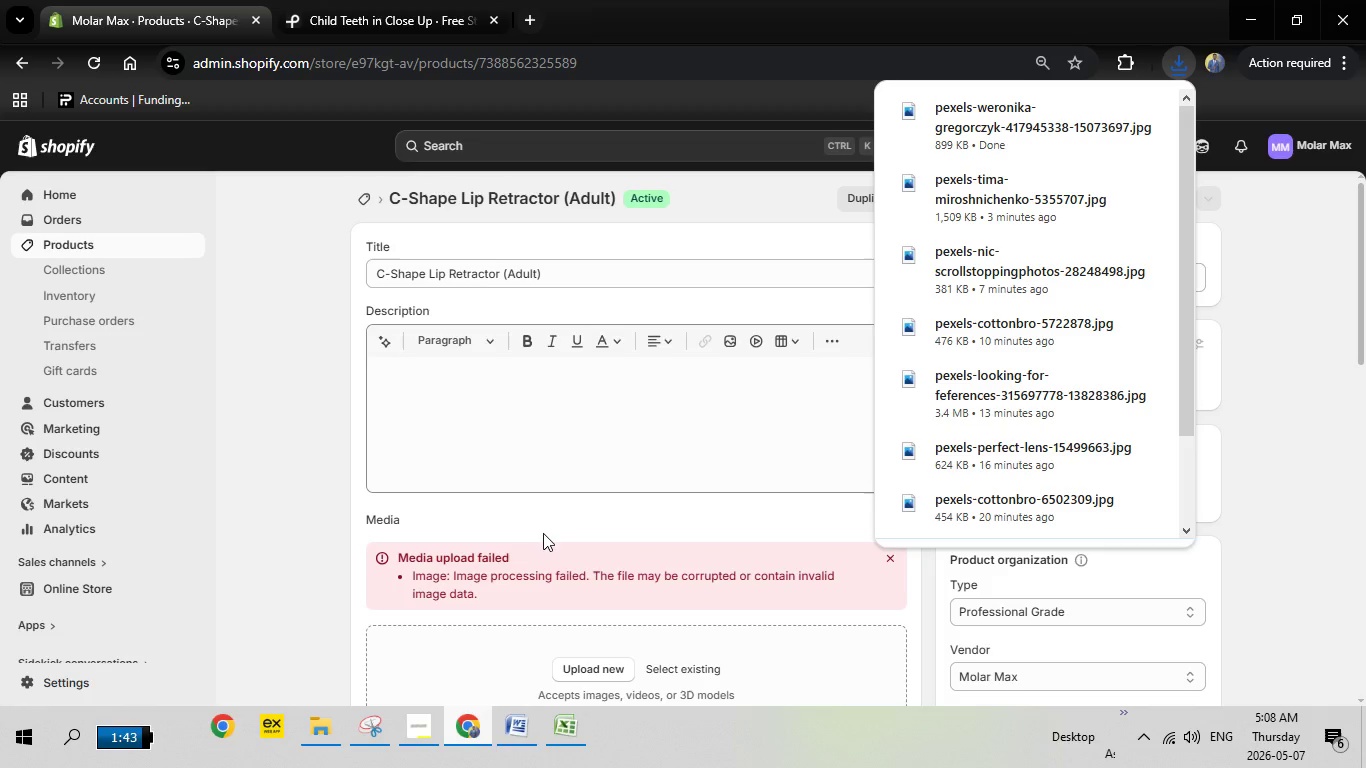 
scroll: coordinate [546, 536], scroll_direction: down, amount: 2.0
 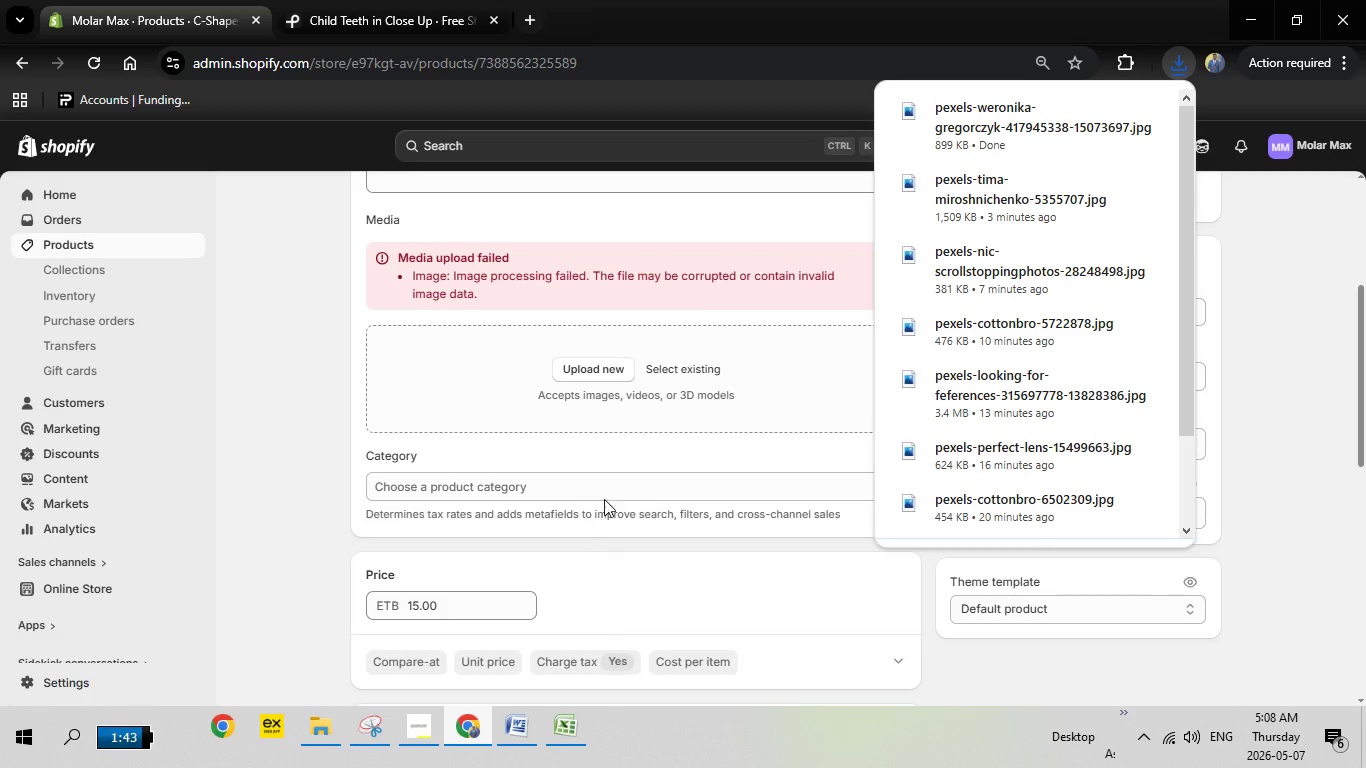 
left_click([607, 371])
 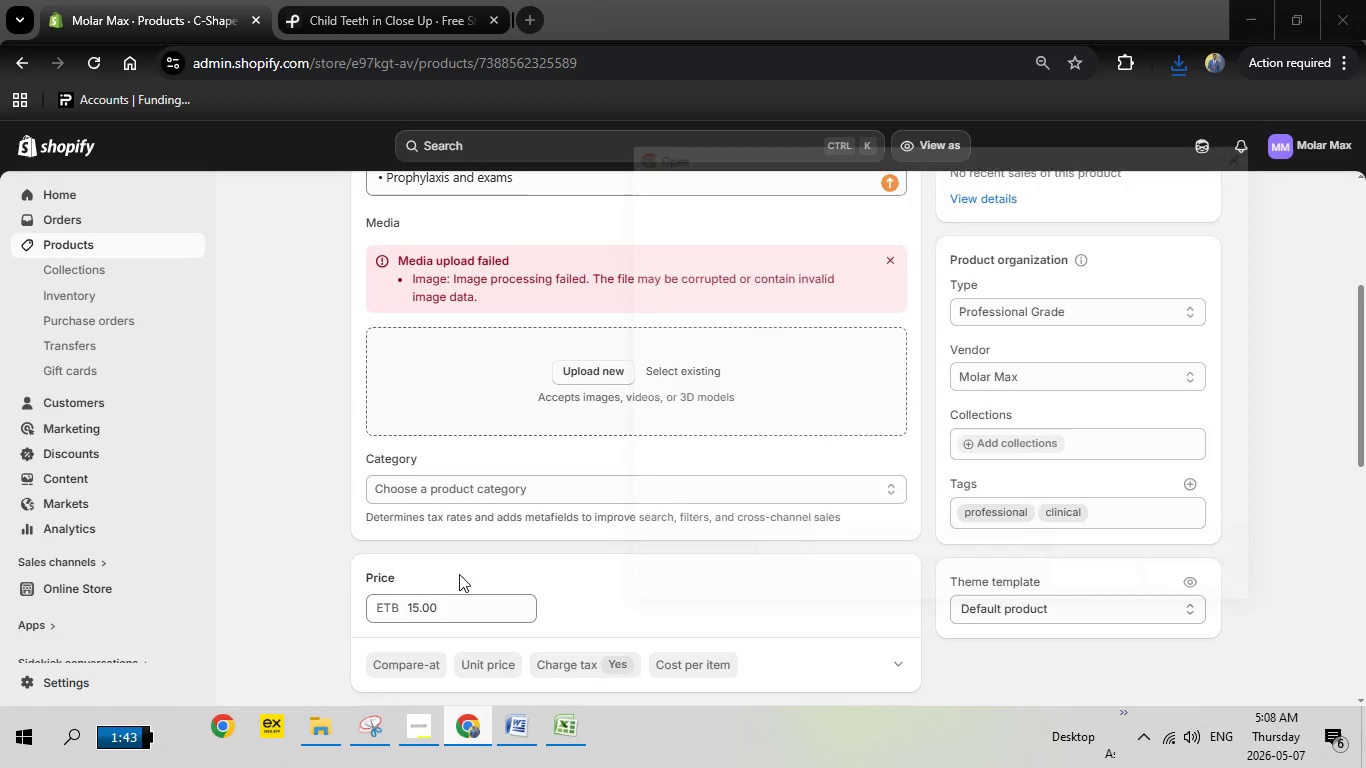 
scroll: coordinate [1062, 364], scroll_direction: down, amount: 14.0
 